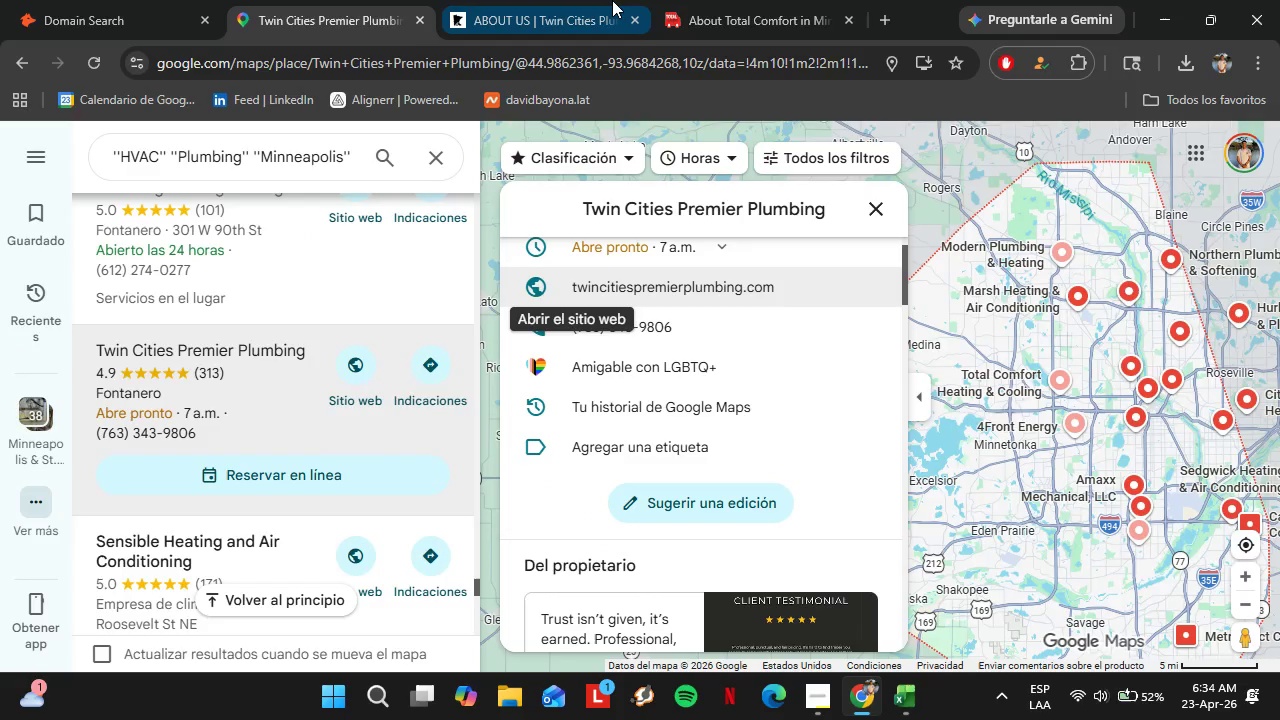 
left_click([612, 0])
 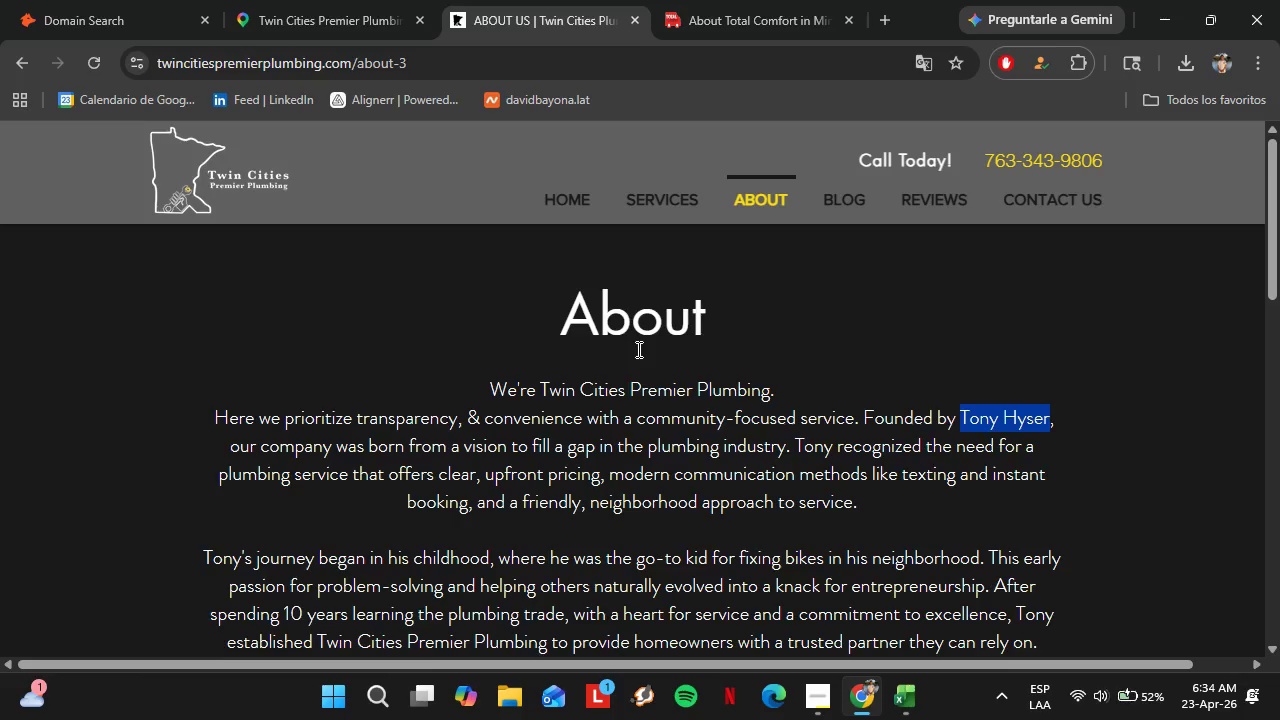 
scroll: coordinate [638, 351], scroll_direction: down, amount: 8.0
 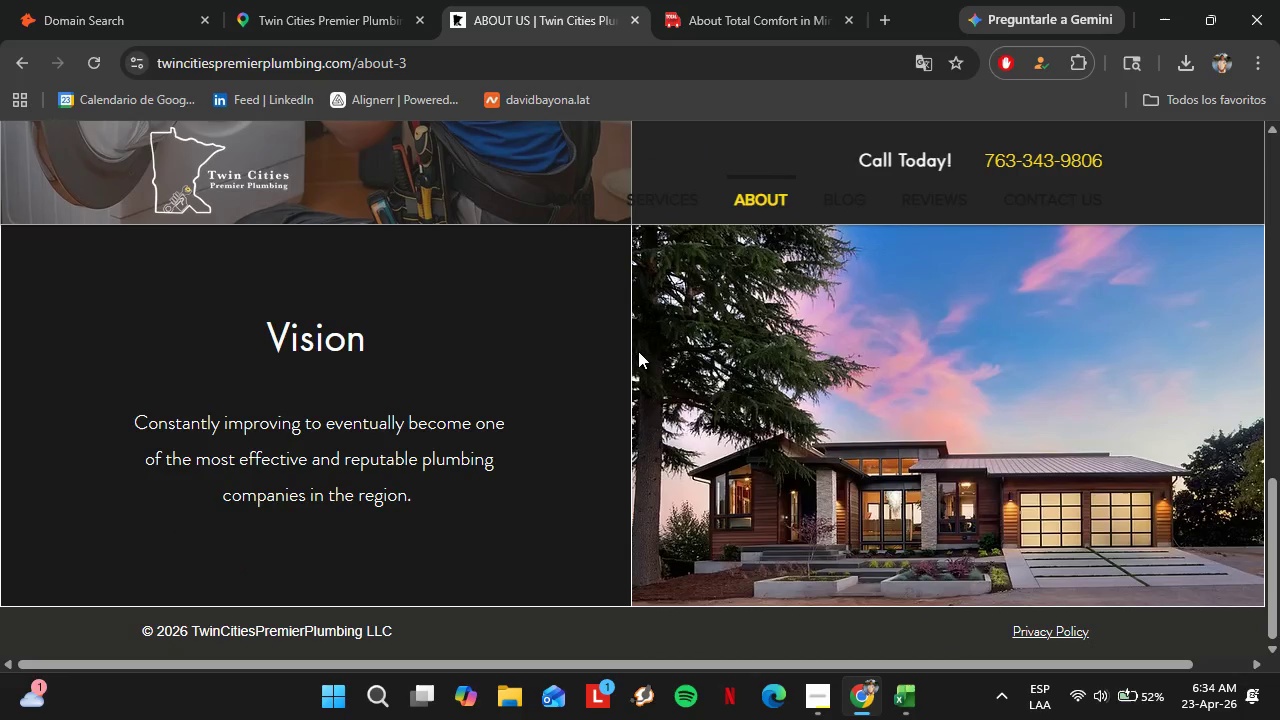 
scroll: coordinate [638, 351], scroll_direction: up, amount: 8.0
 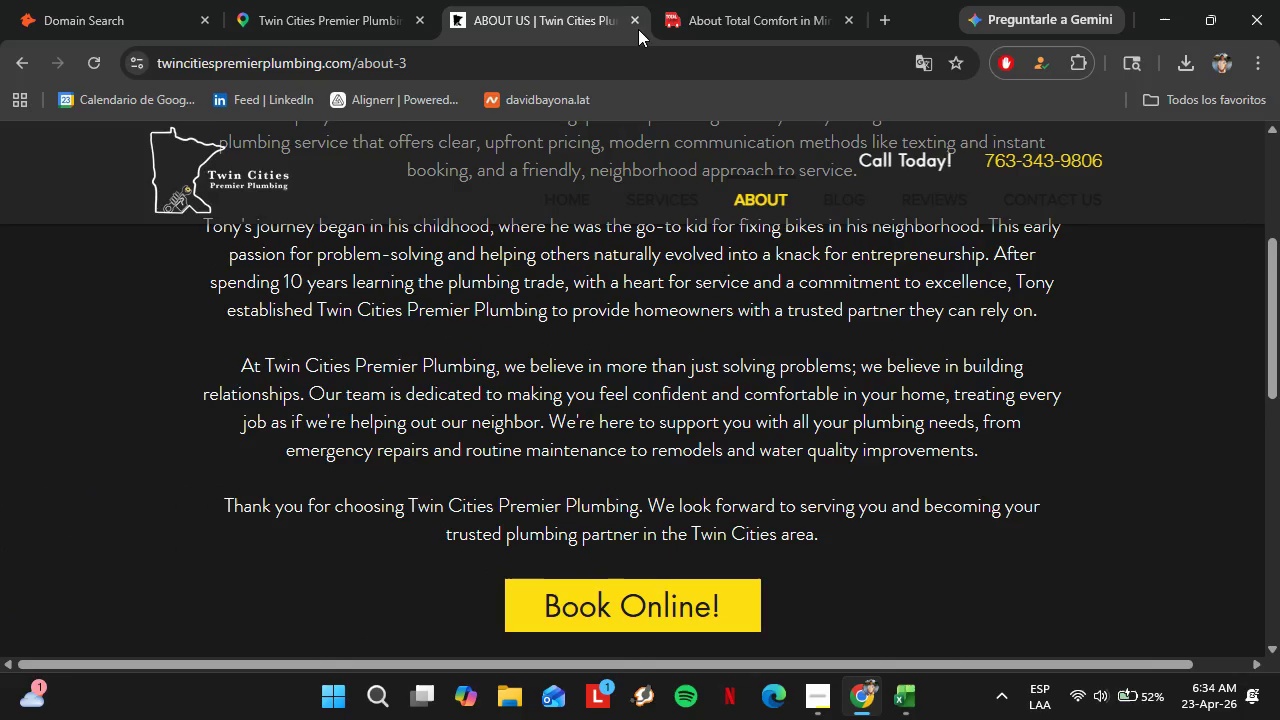 
double_click([634, 25])
 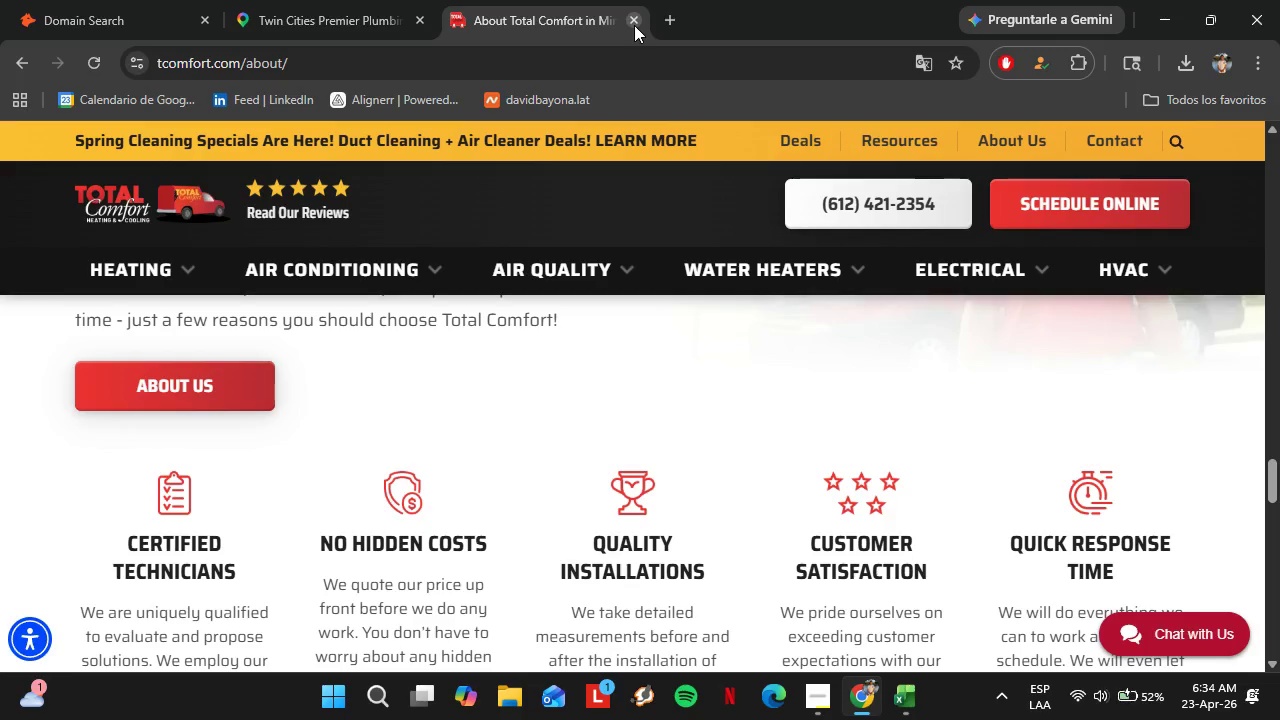 
left_click([634, 25])
 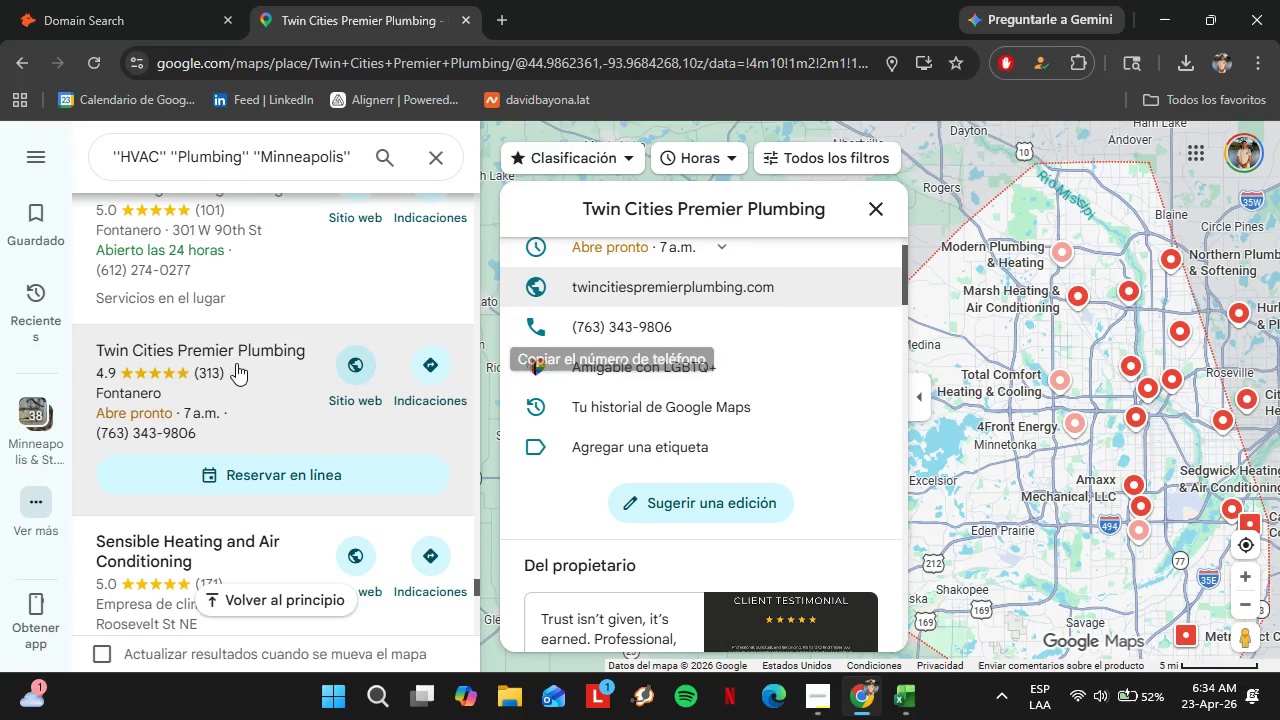 
scroll: coordinate [202, 358], scroll_direction: down, amount: 1.0
 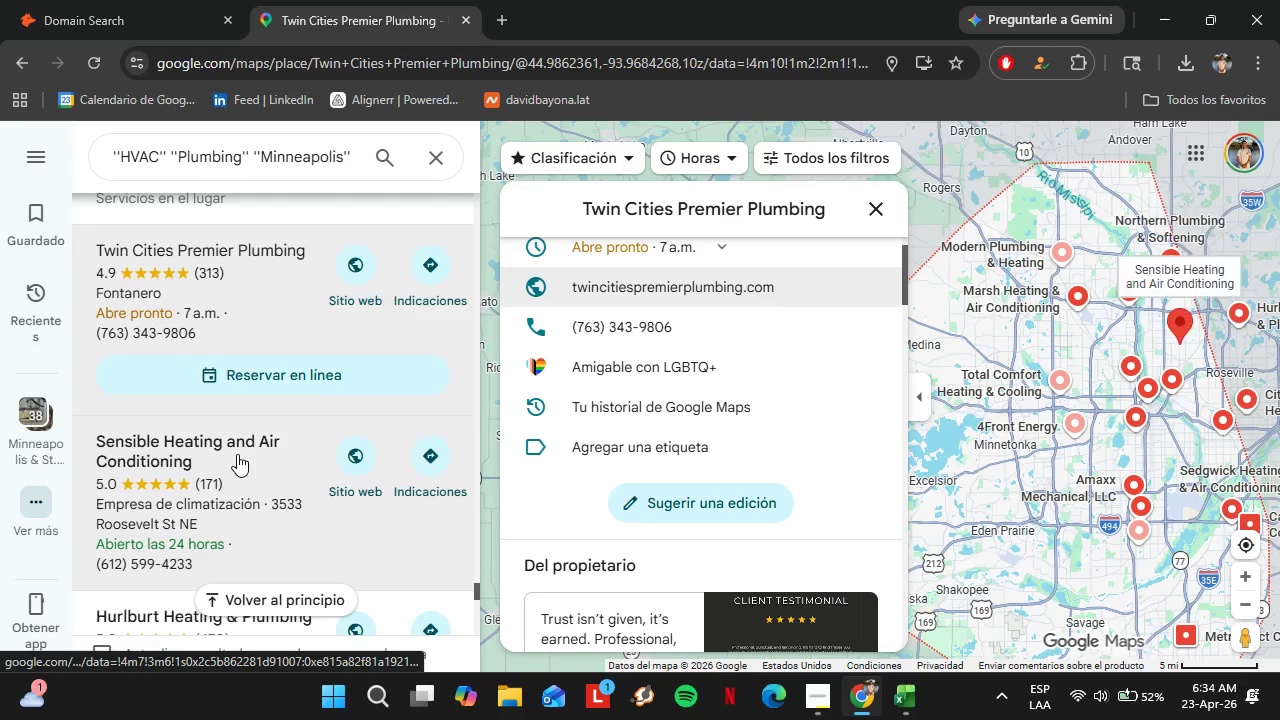 
left_click([237, 454])
 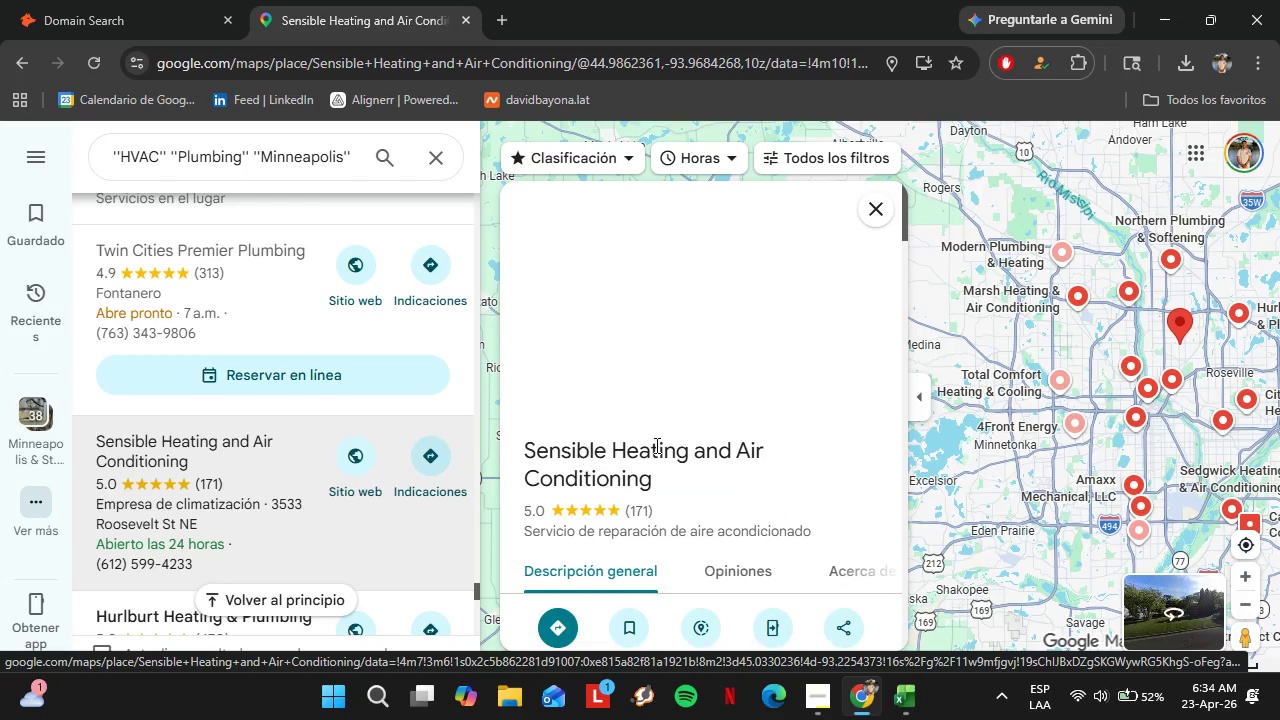 
scroll: coordinate [792, 381], scroll_direction: down, amount: 5.0
 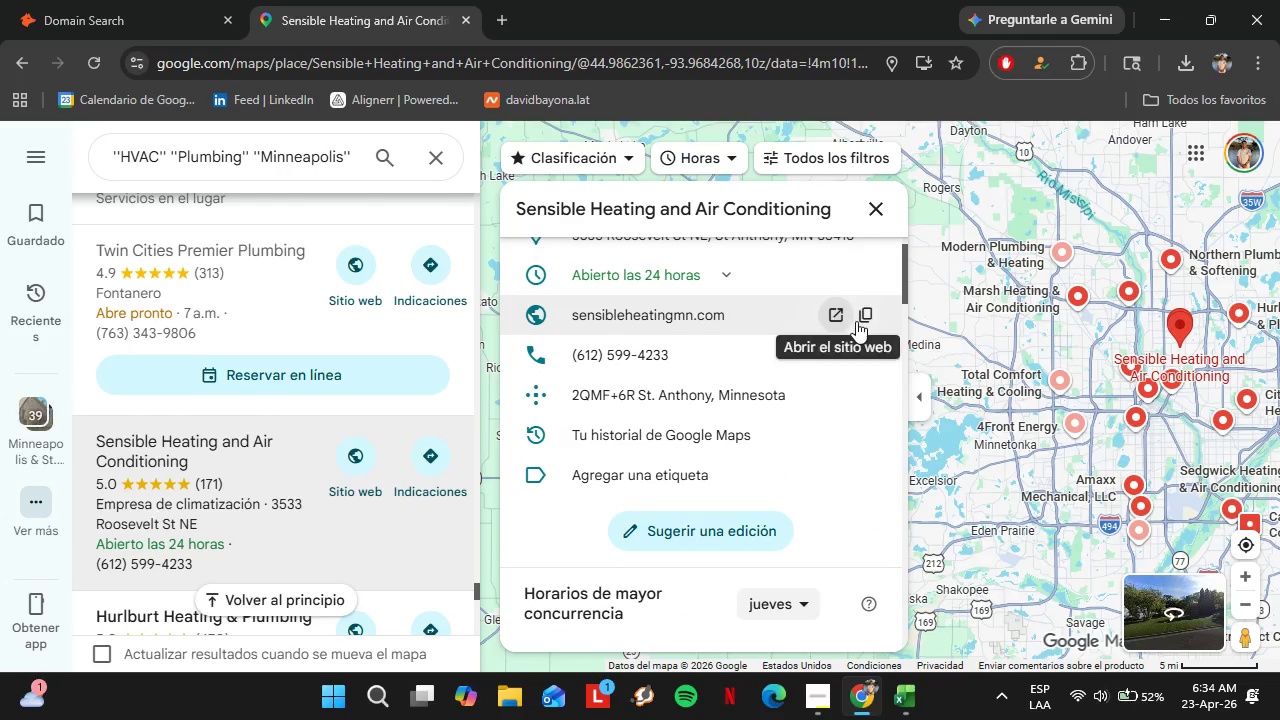 
left_click([864, 320])
 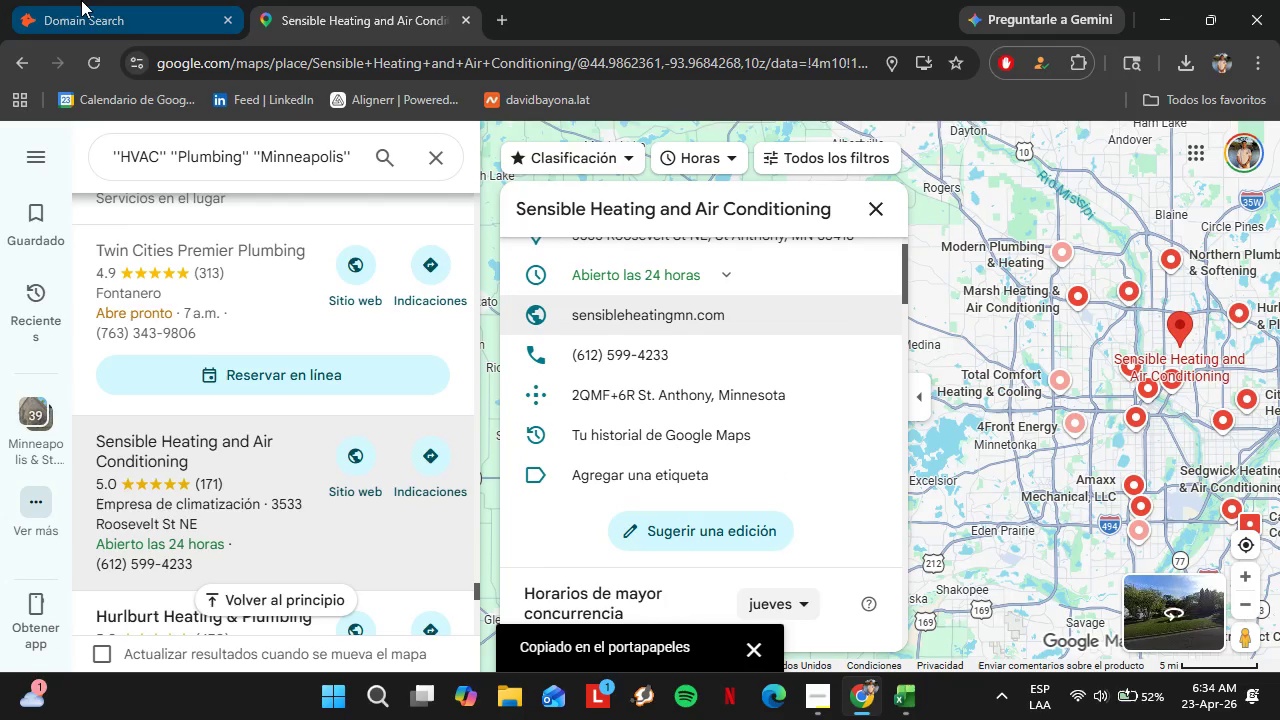 
left_click([81, 0])
 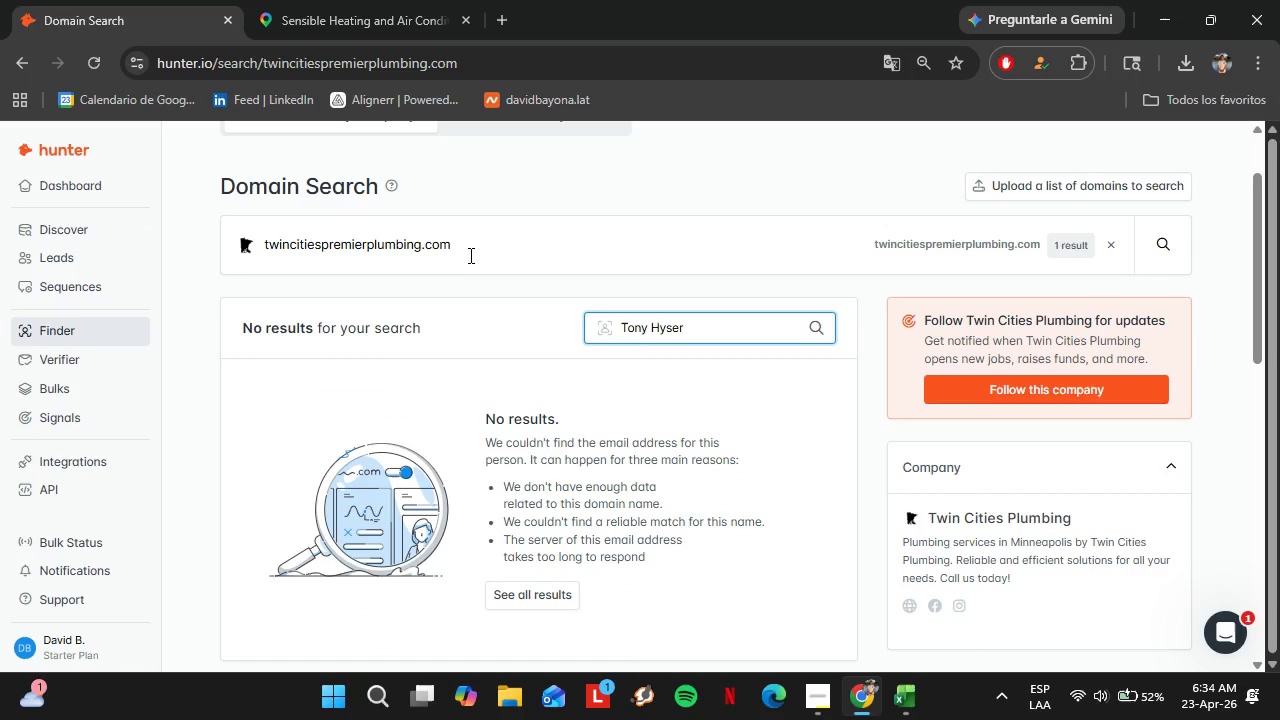 
left_click_drag(start_coordinate=[466, 253], to_coordinate=[224, 262])
 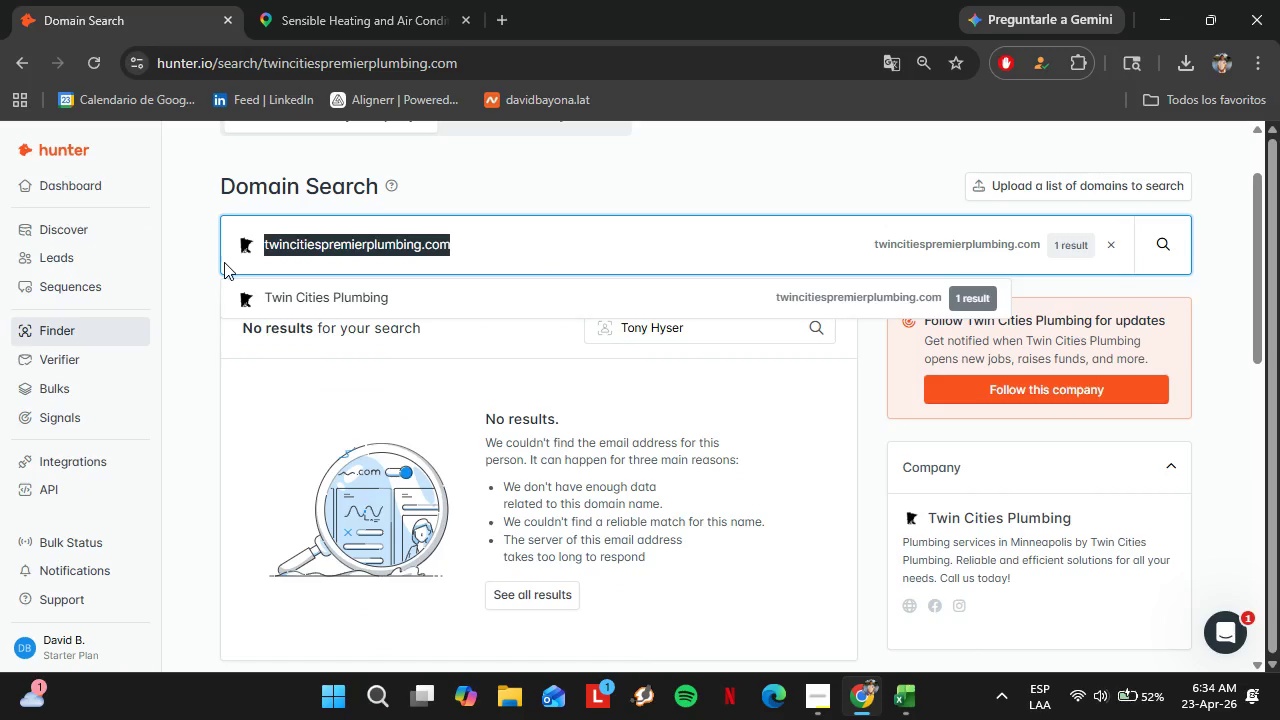 
key(Control+V)
 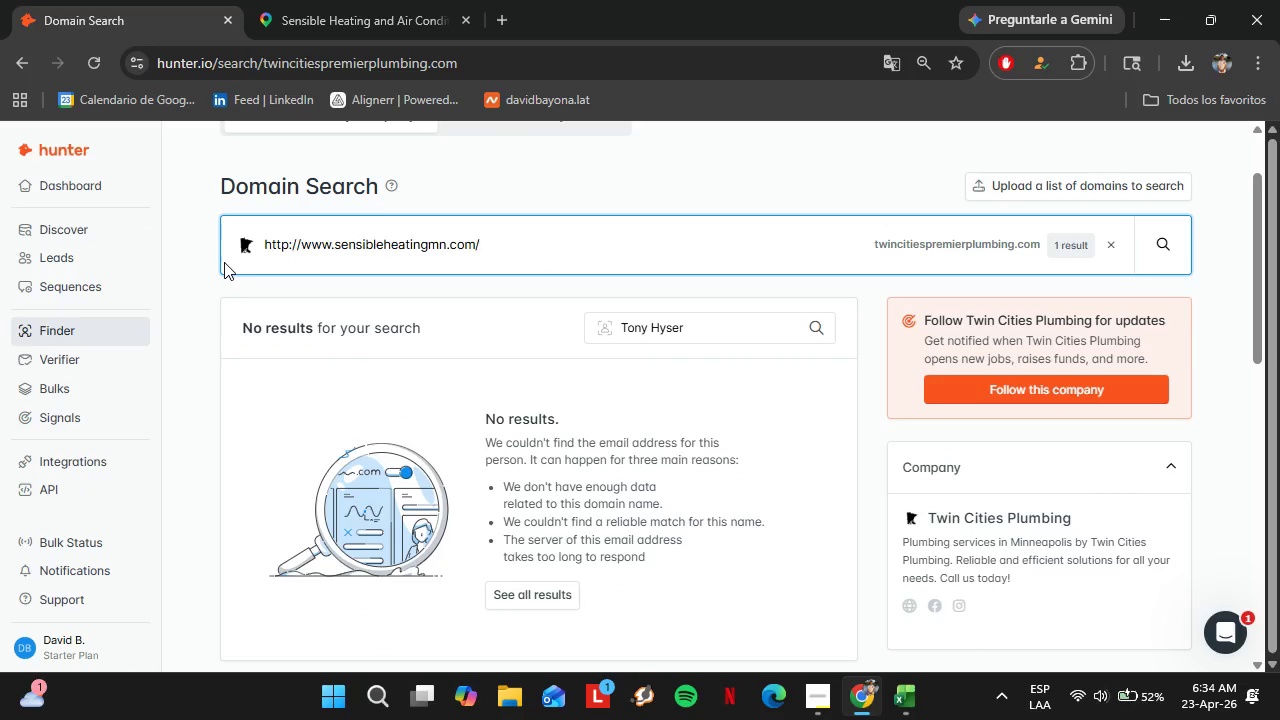 
key(Enter)
 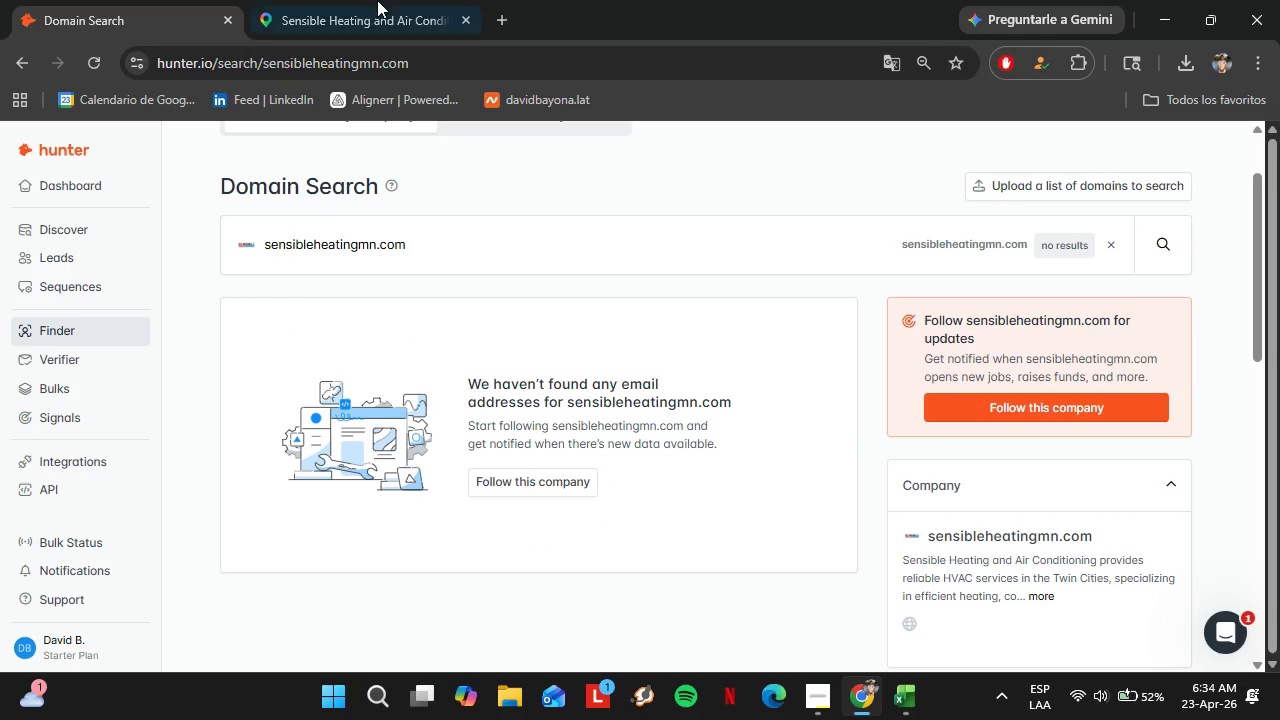 
left_click([371, 0])
 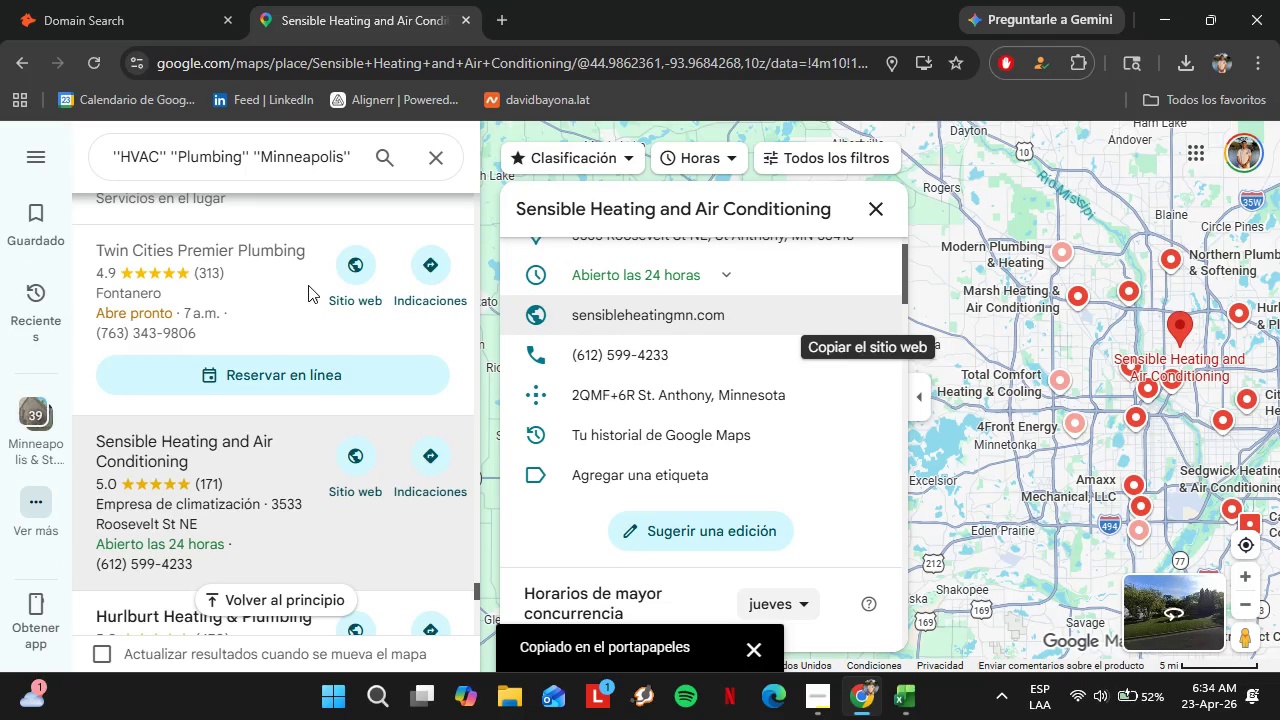 
scroll: coordinate [308, 292], scroll_direction: down, amount: 3.0
 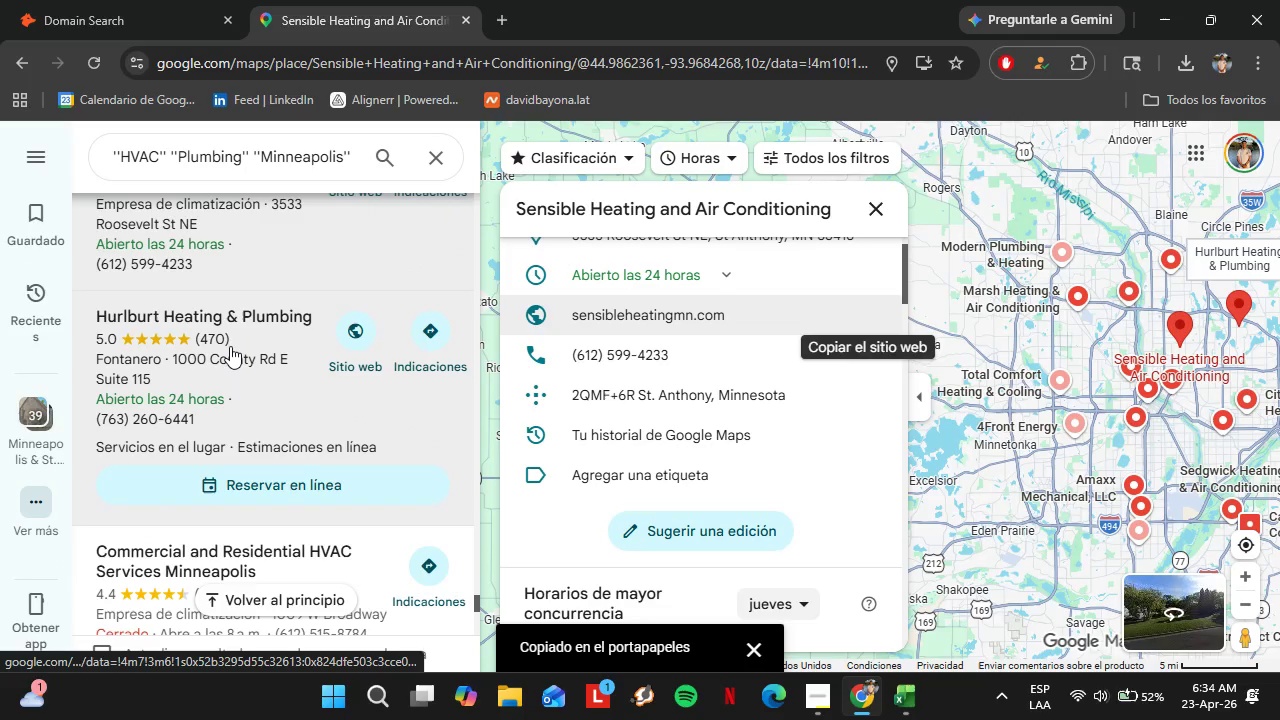 
left_click([230, 346])
 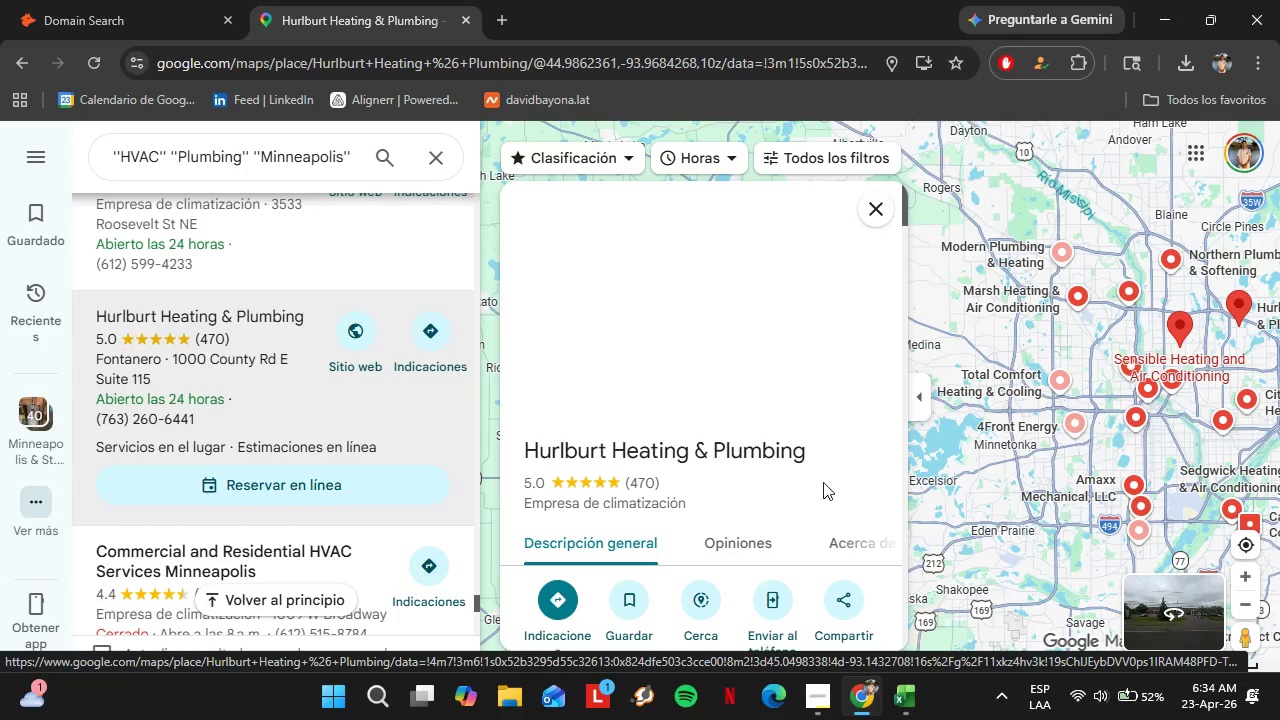 
scroll: coordinate [777, 436], scroll_direction: down, amount: 3.0
 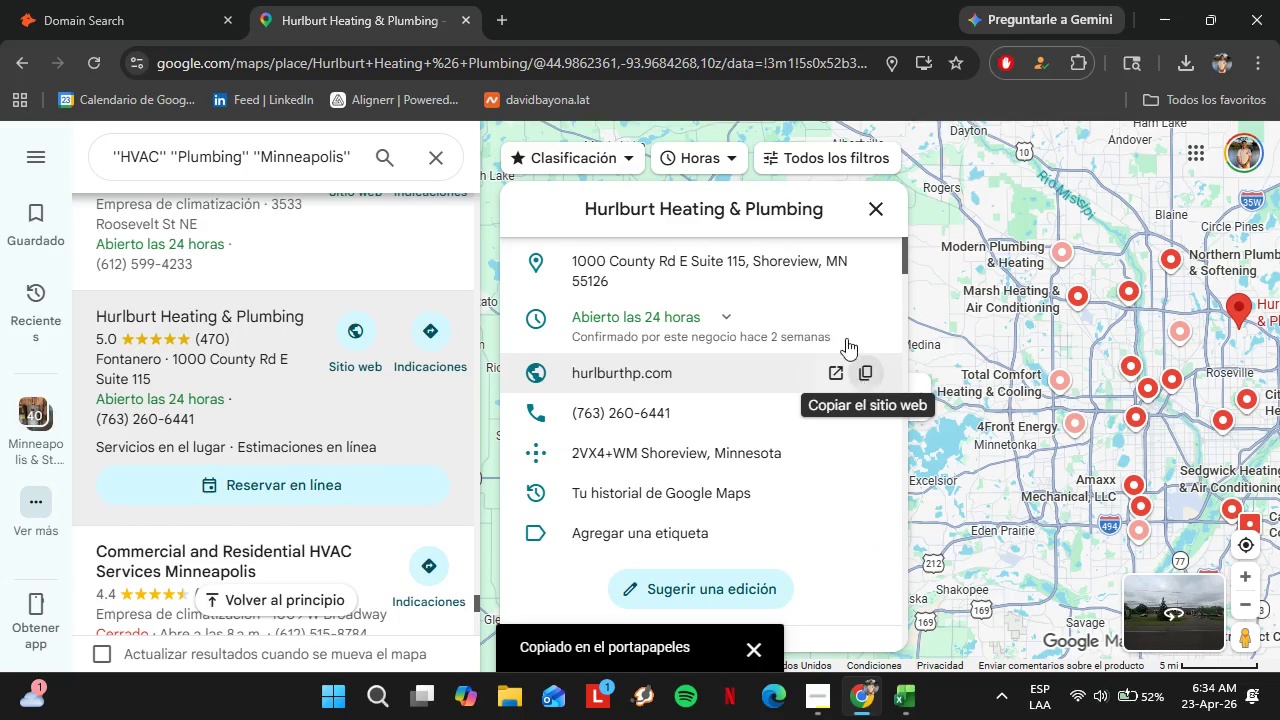 
left_click([173, 0])
 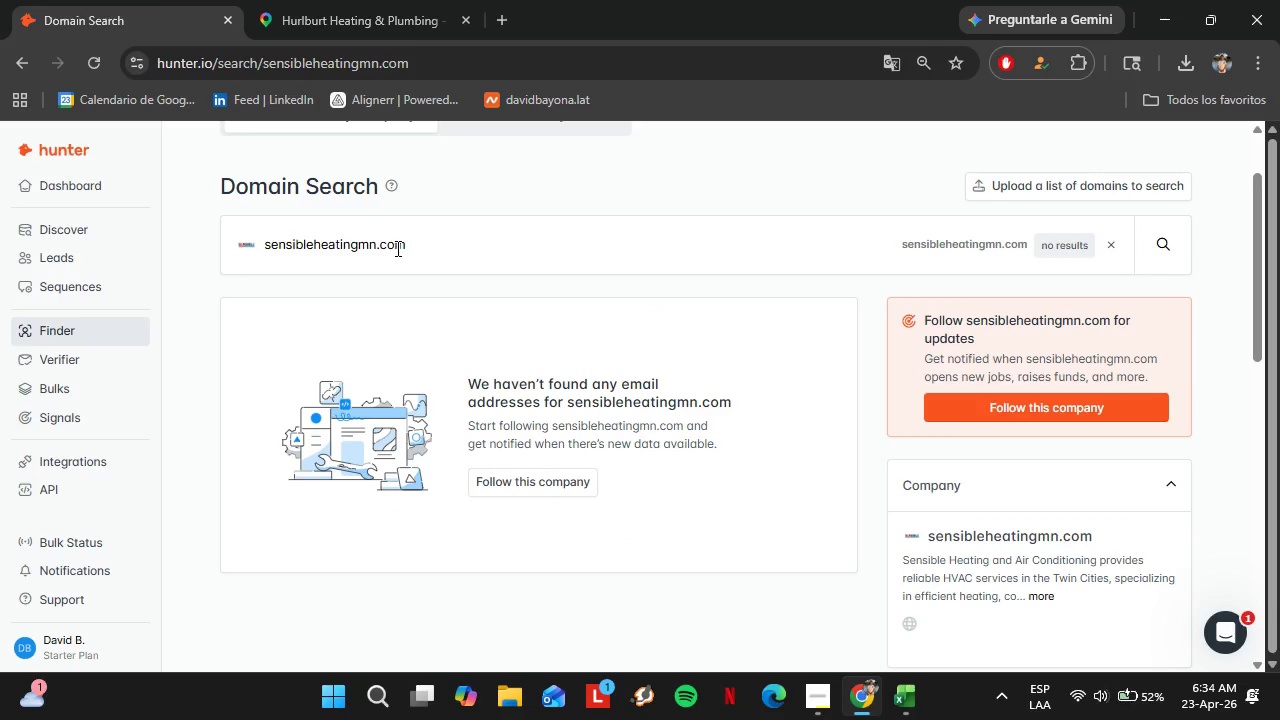 
left_click_drag(start_coordinate=[396, 248], to_coordinate=[291, 255])
 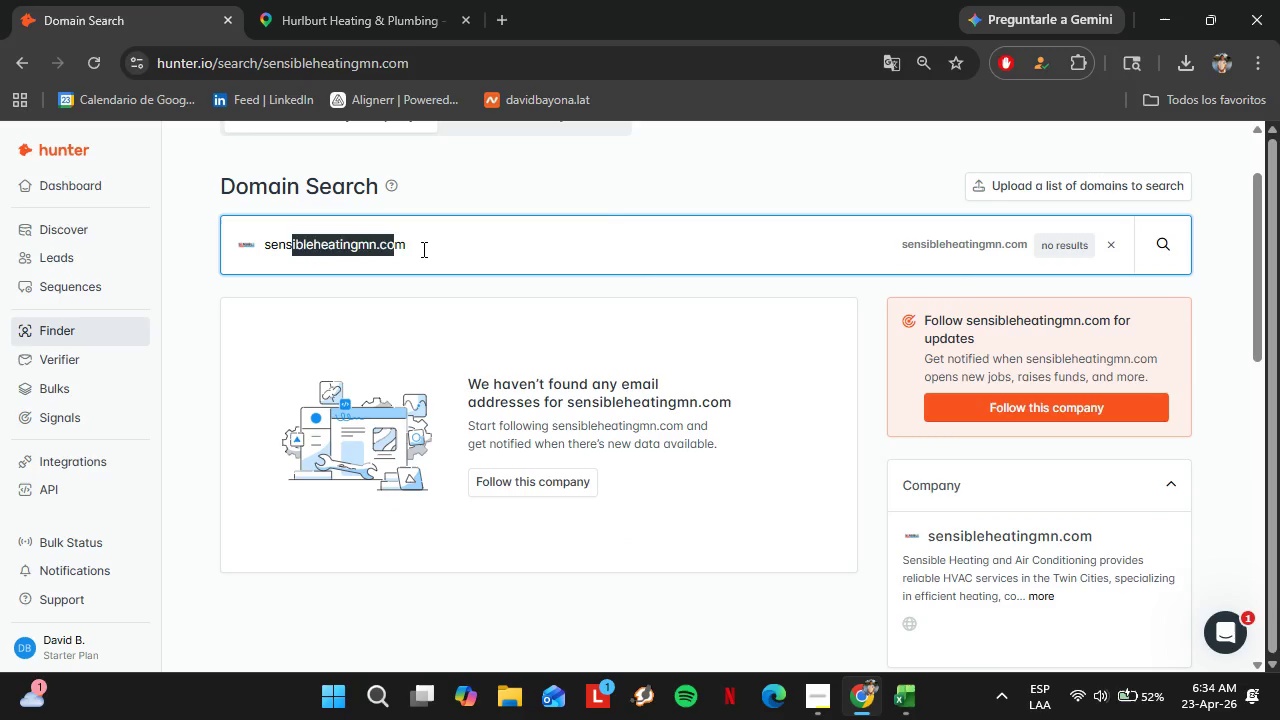 
left_click_drag(start_coordinate=[422, 249], to_coordinate=[193, 257])
 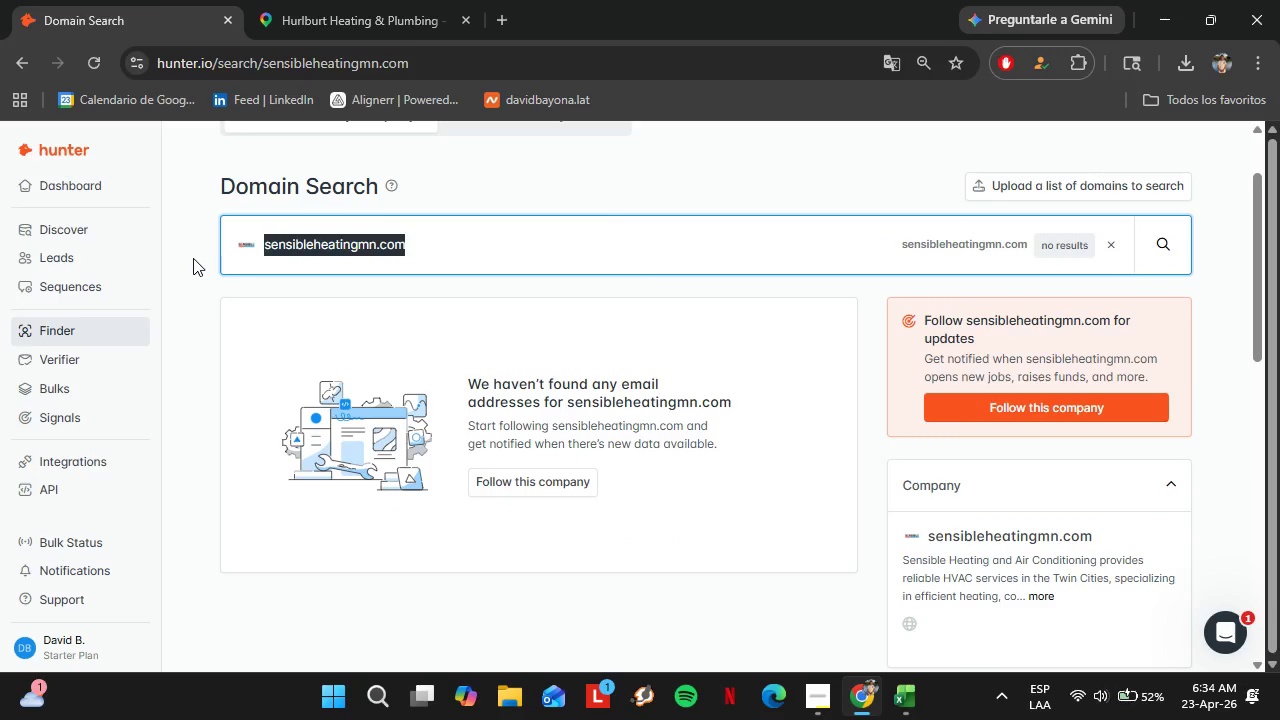 
key(Control+V)
 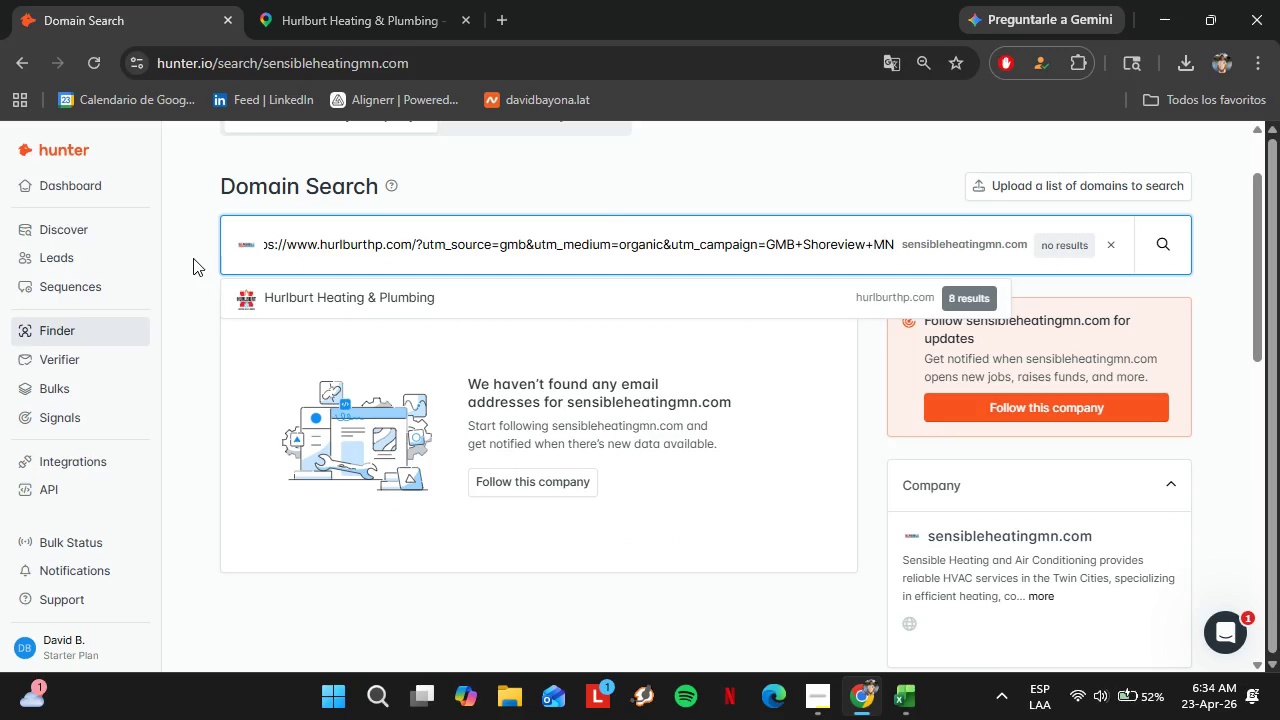 
key(Enter)
 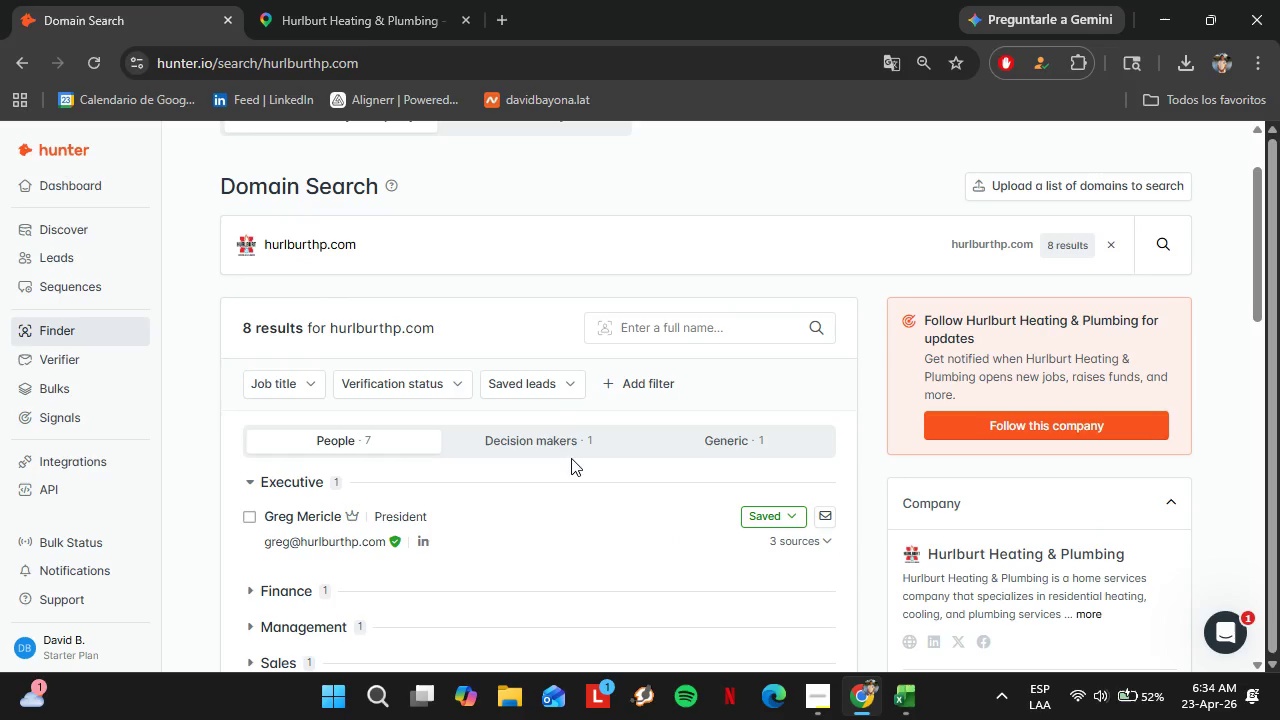 
left_click([342, 0])
 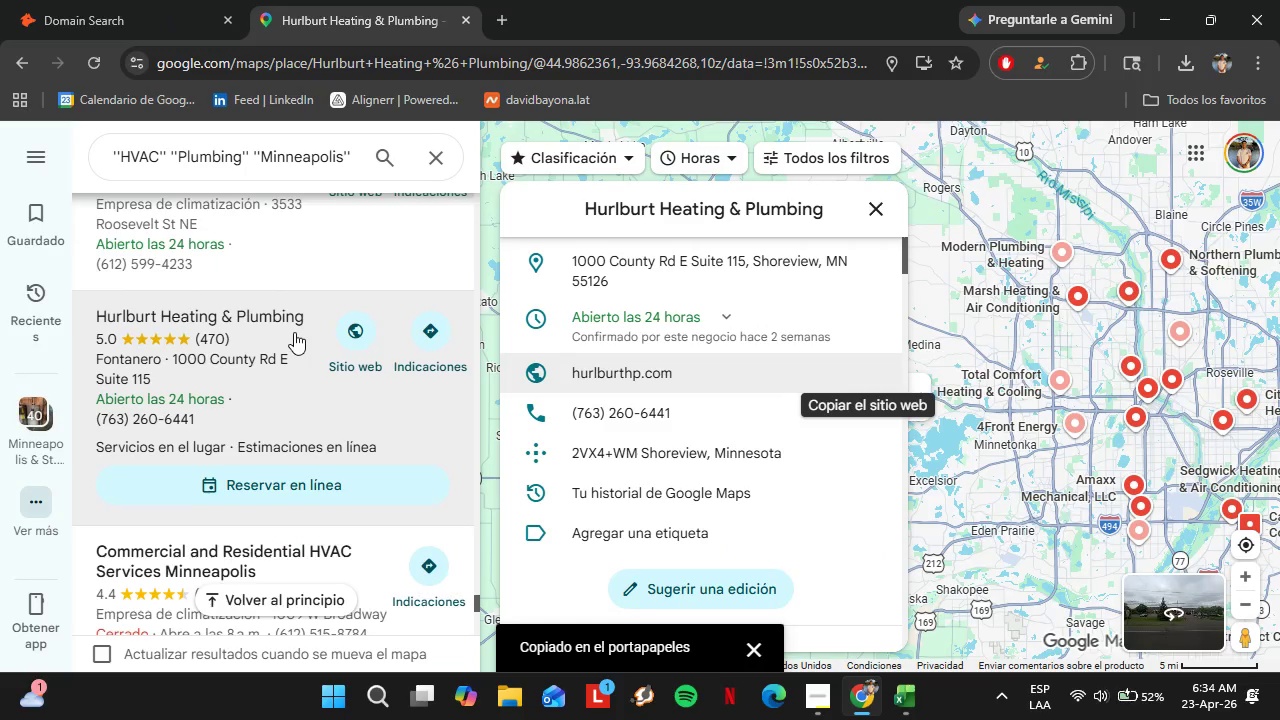 
scroll: coordinate [229, 411], scroll_direction: down, amount: 5.0
 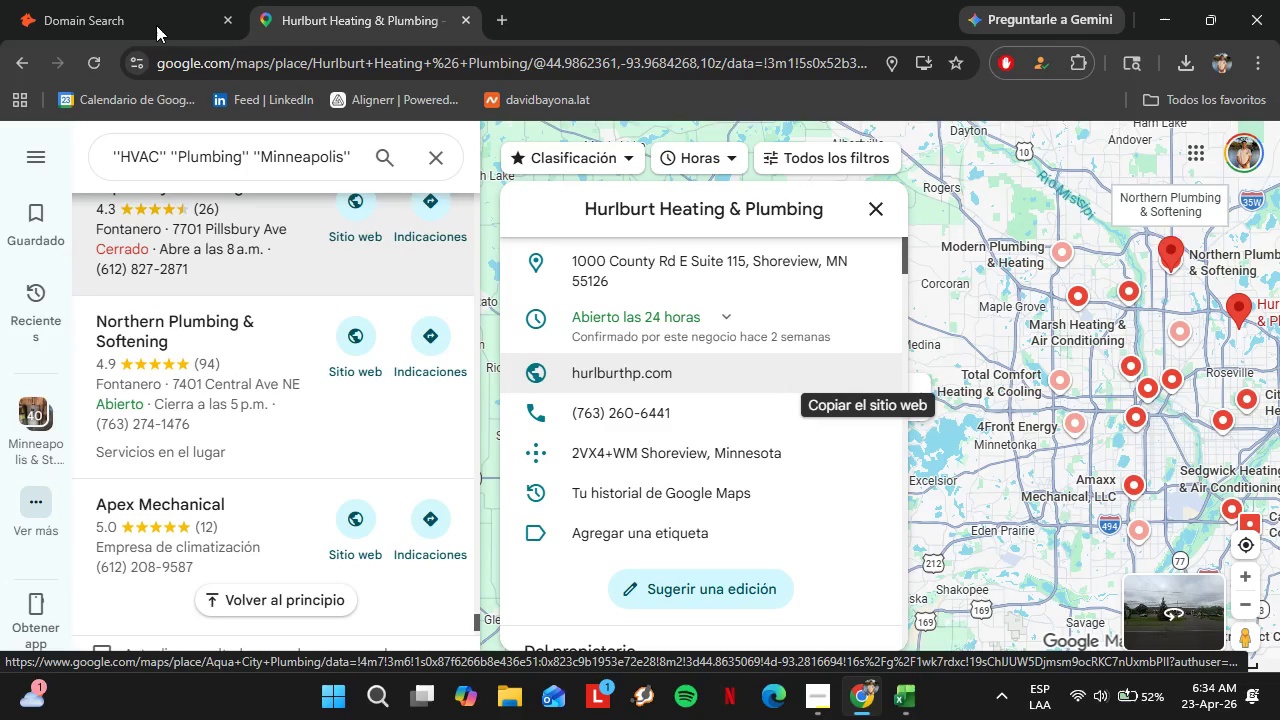 
left_click([127, 0])
 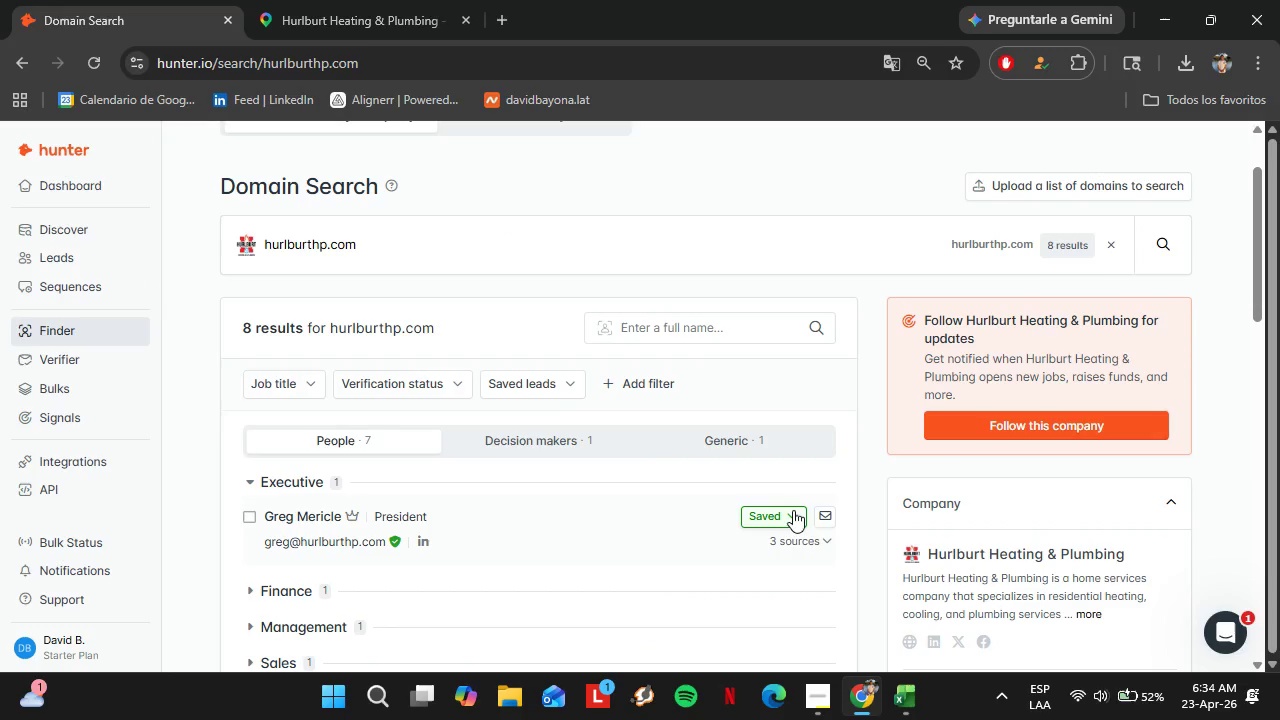 
left_click([794, 509])
 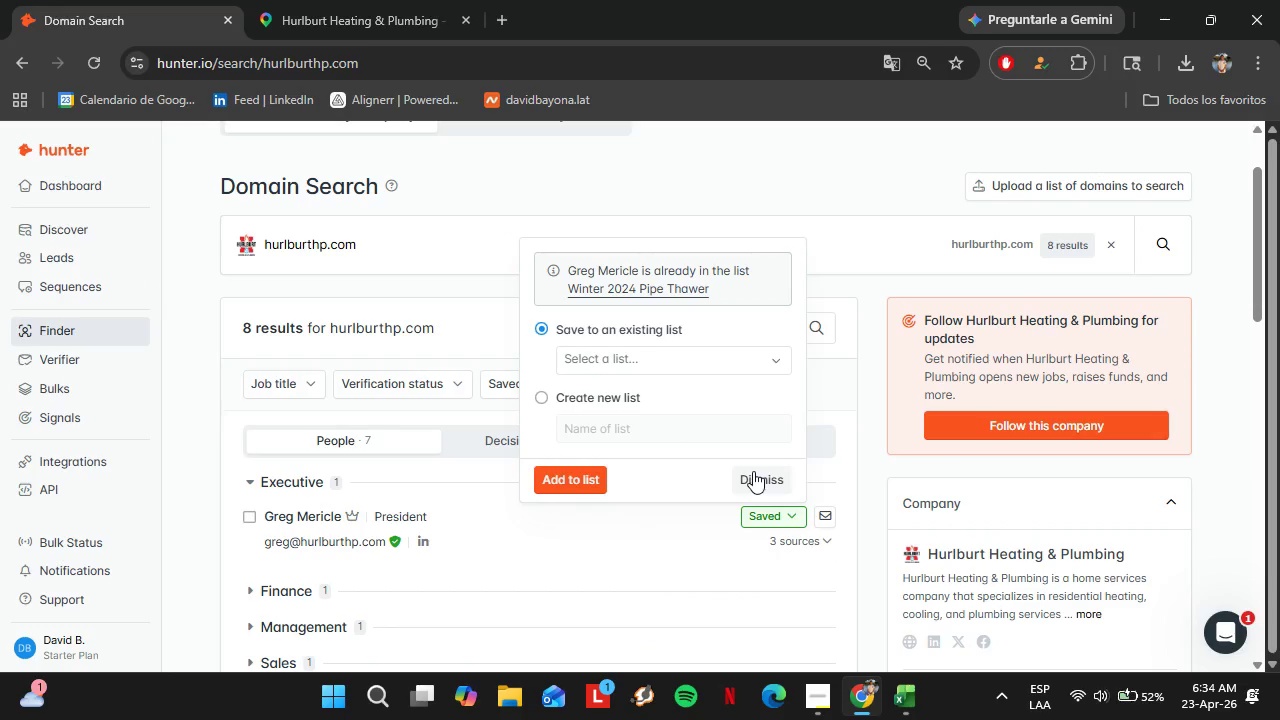 
left_click([753, 471])
 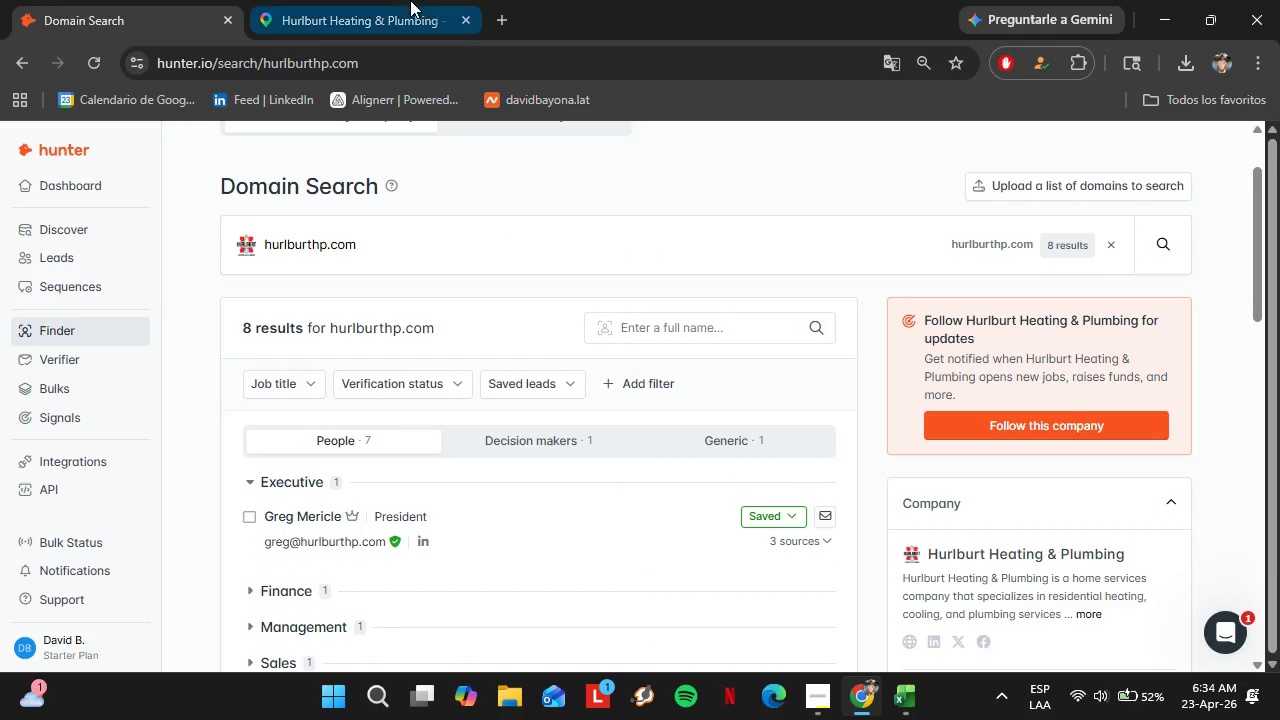 
left_click([403, 0])
 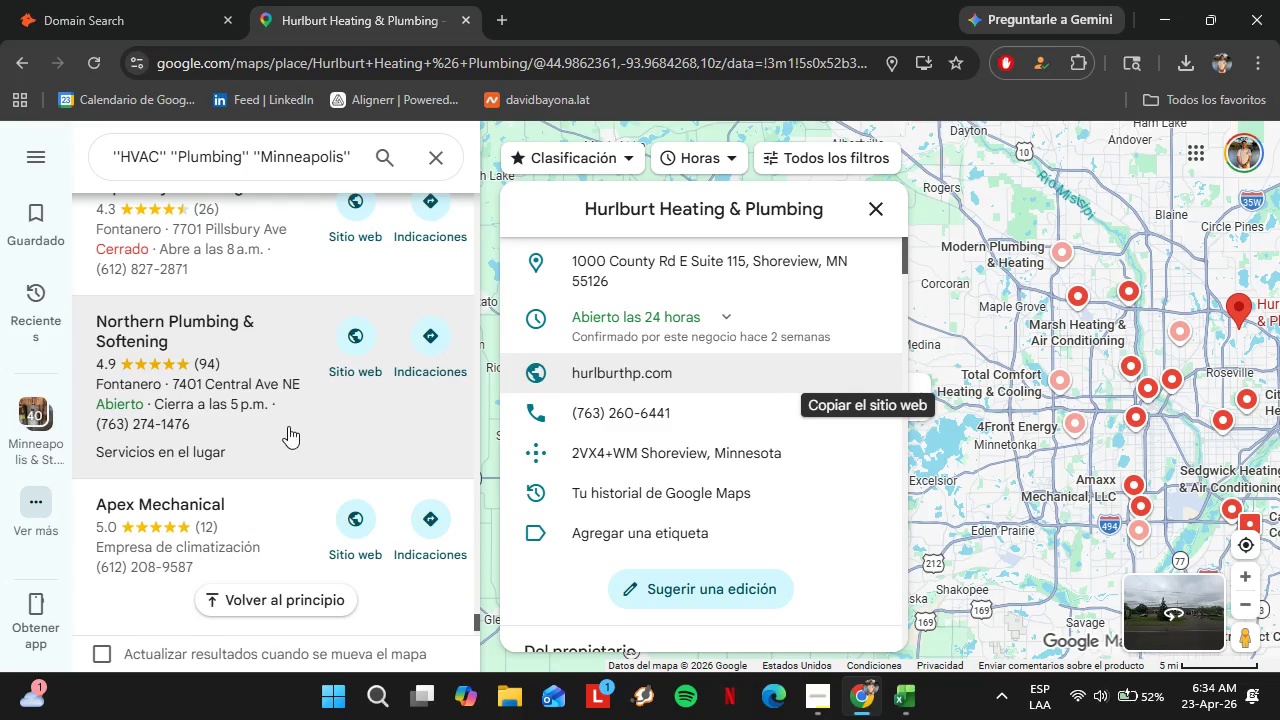 
scroll: coordinate [266, 381], scroll_direction: down, amount: 4.0
 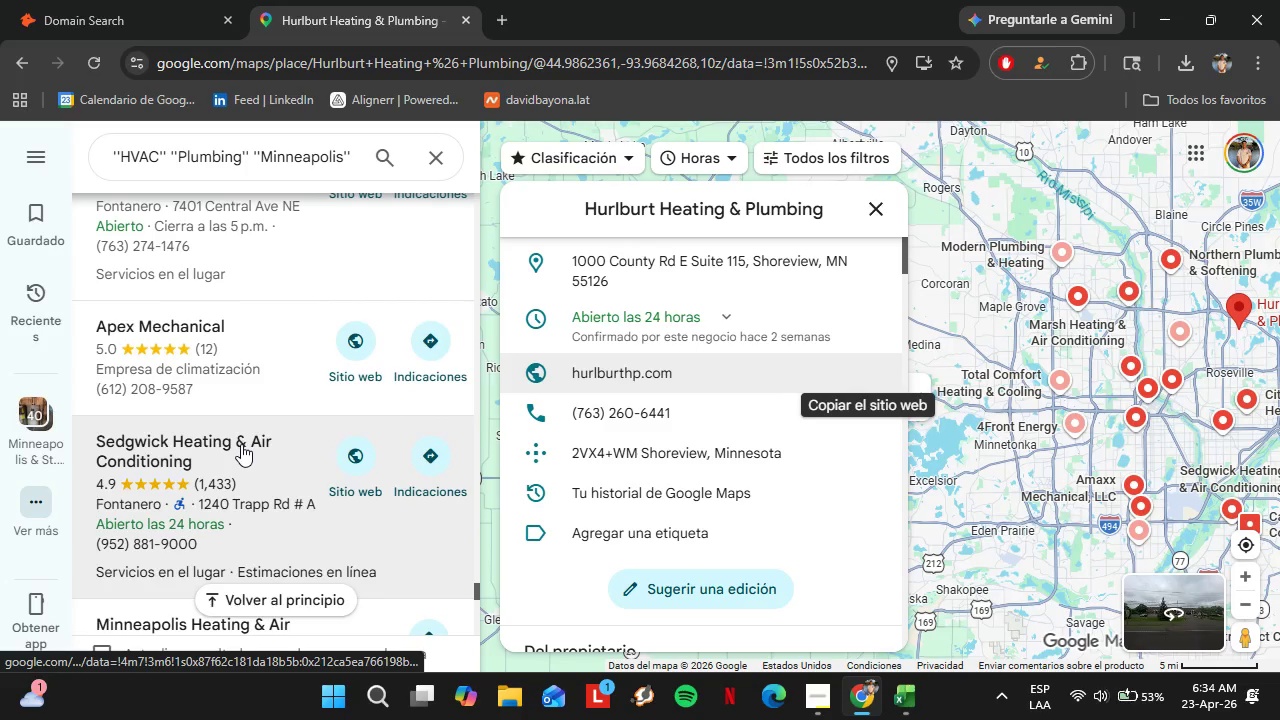 
left_click([241, 444])
 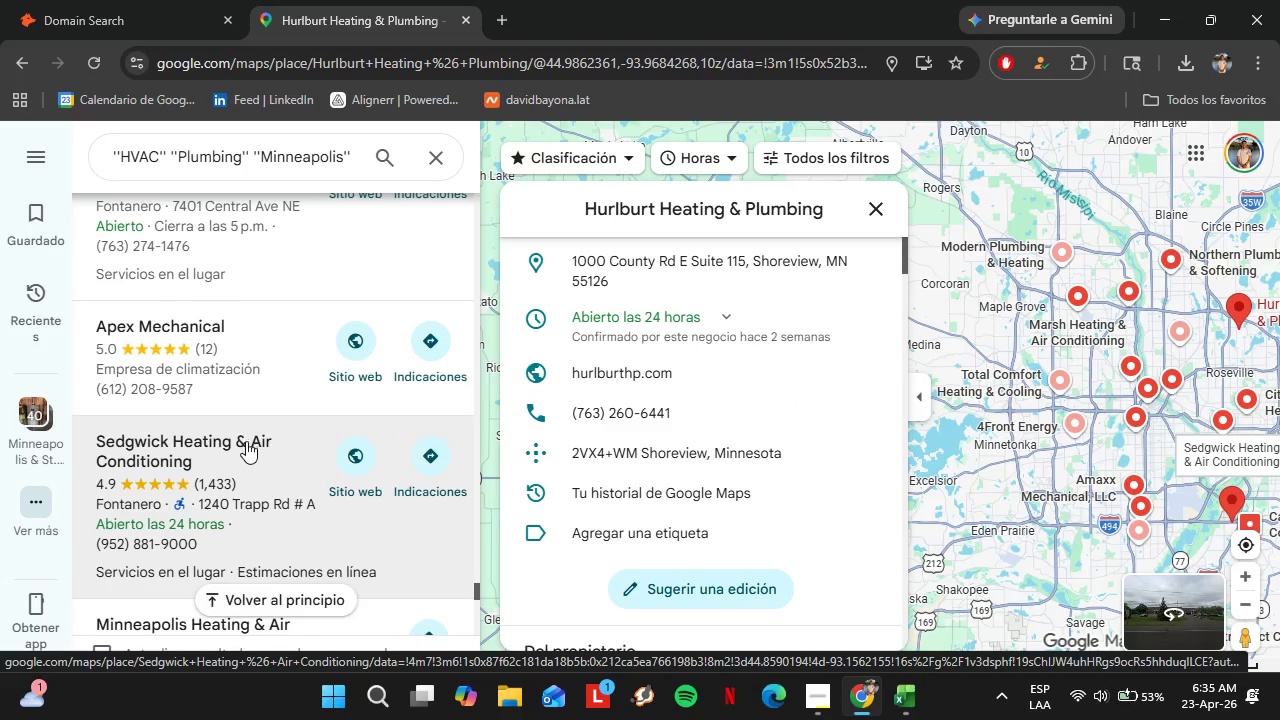 
left_click([219, 456])
 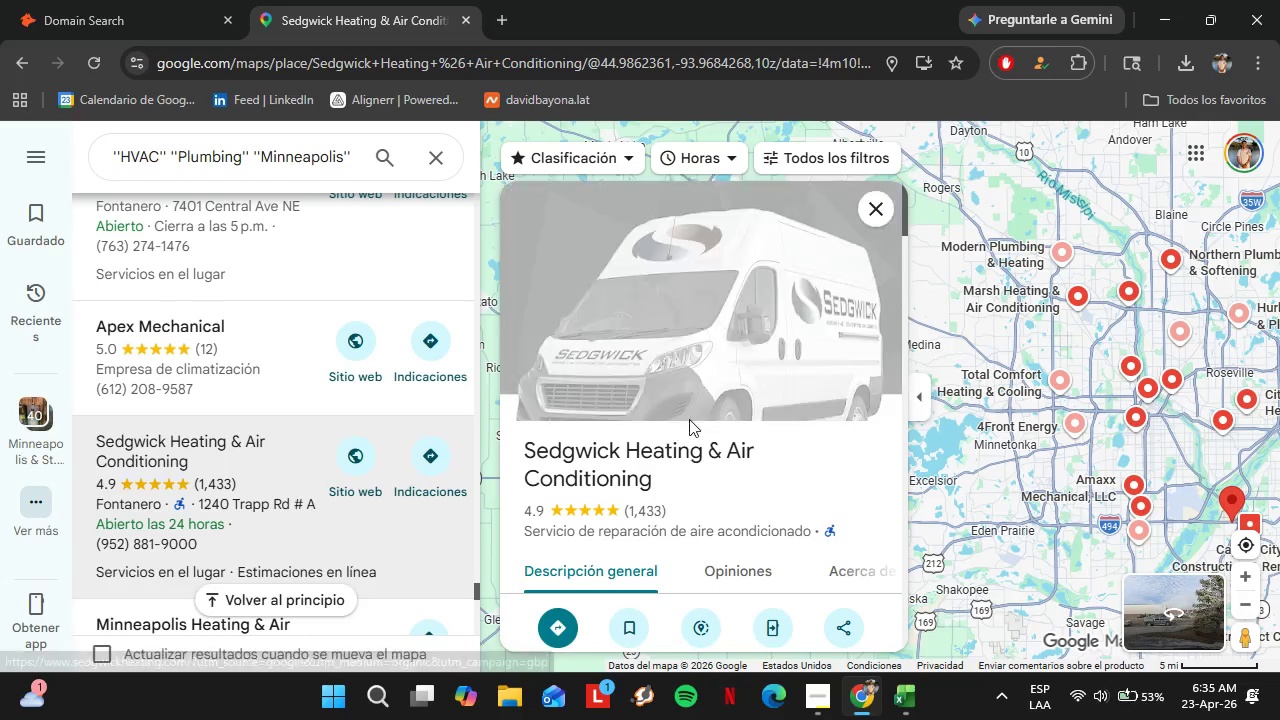 
scroll: coordinate [740, 419], scroll_direction: down, amount: 4.0
 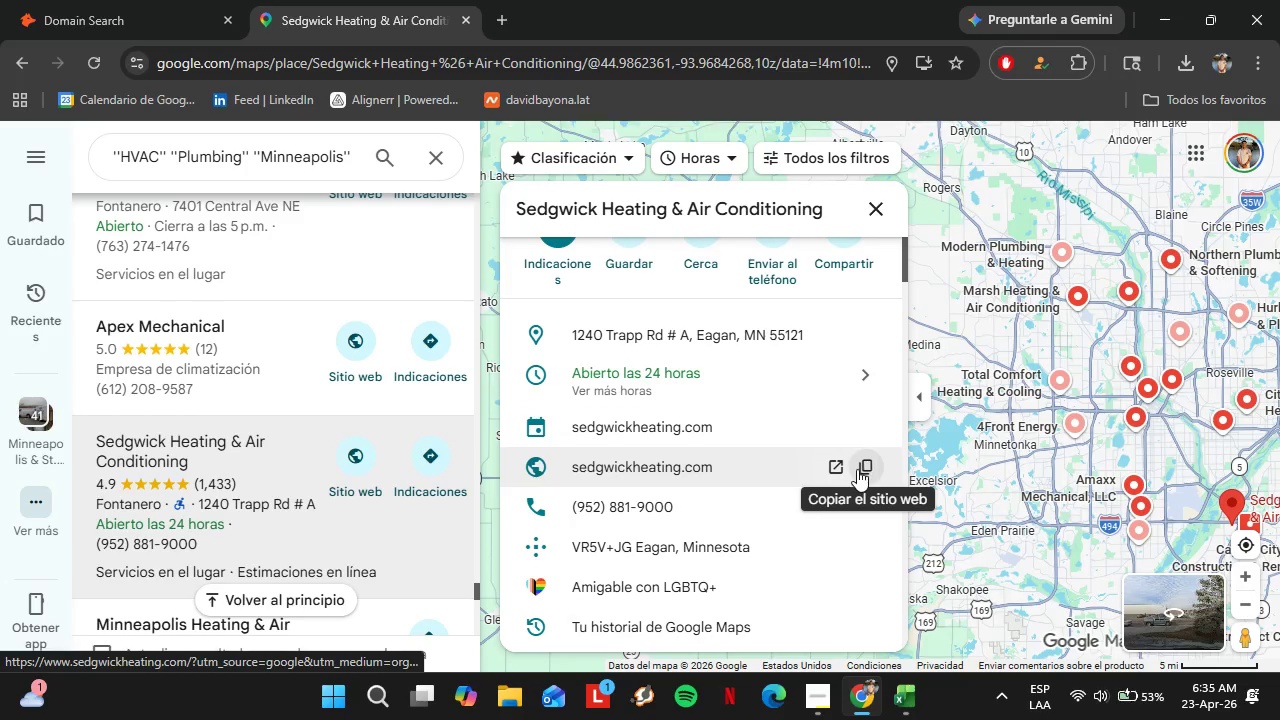 
left_click([861, 465])
 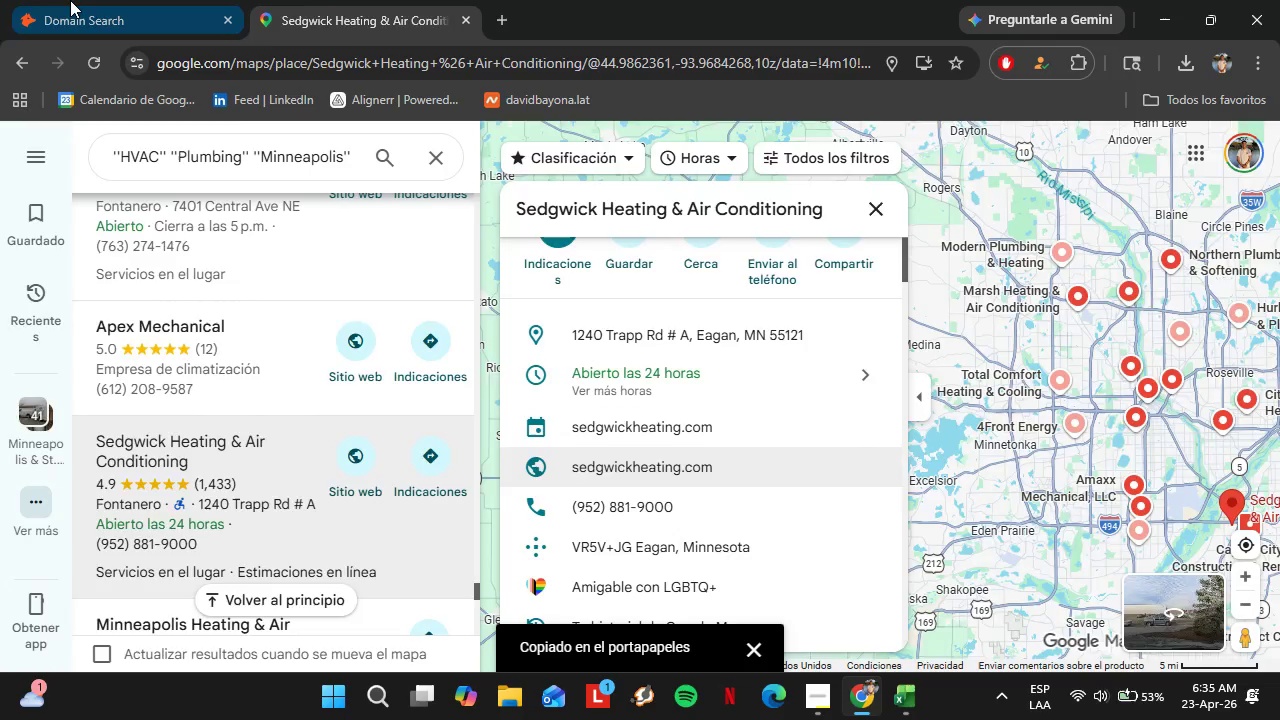 
left_click([68, 0])
 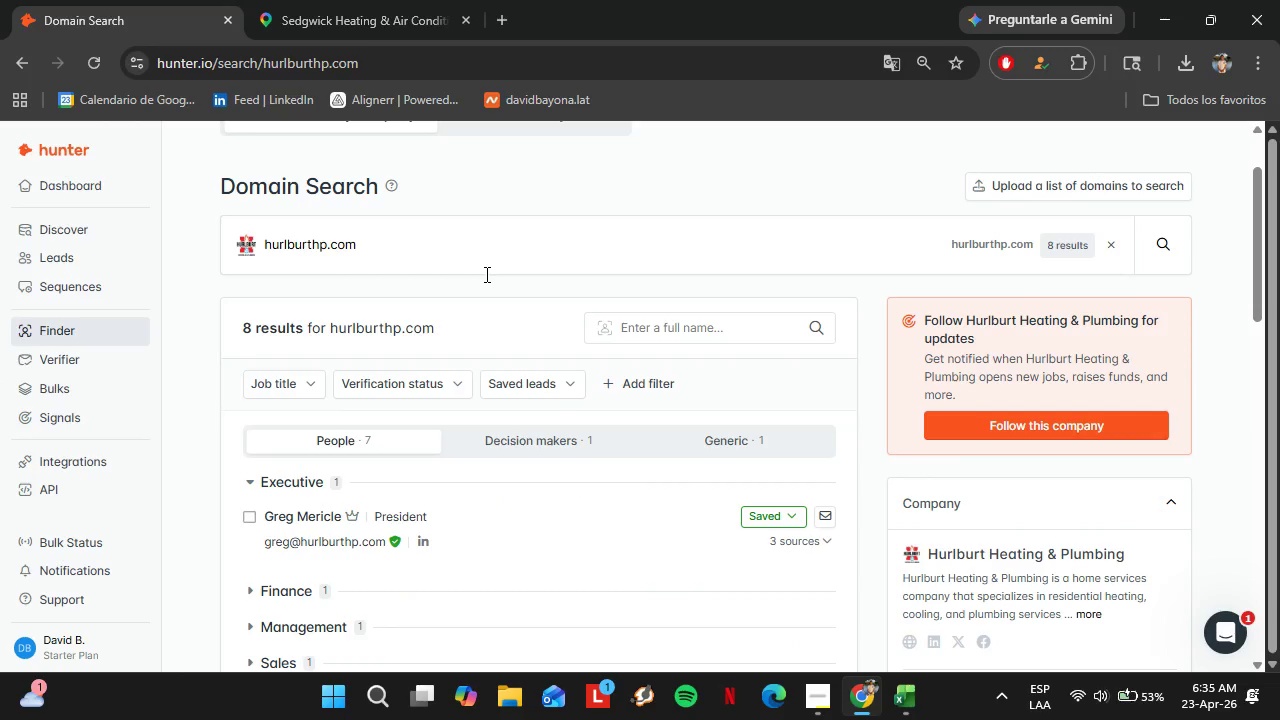 
left_click_drag(start_coordinate=[476, 271], to_coordinate=[246, 254])
 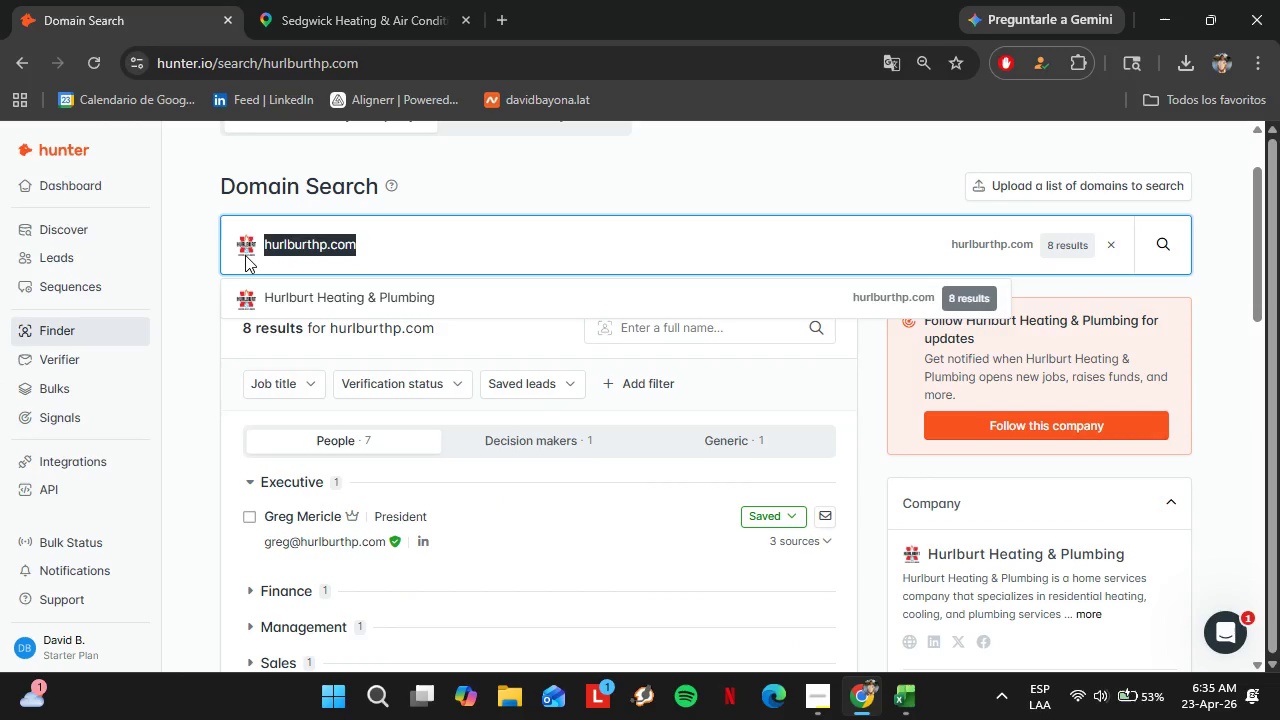 
key(Control+V)
 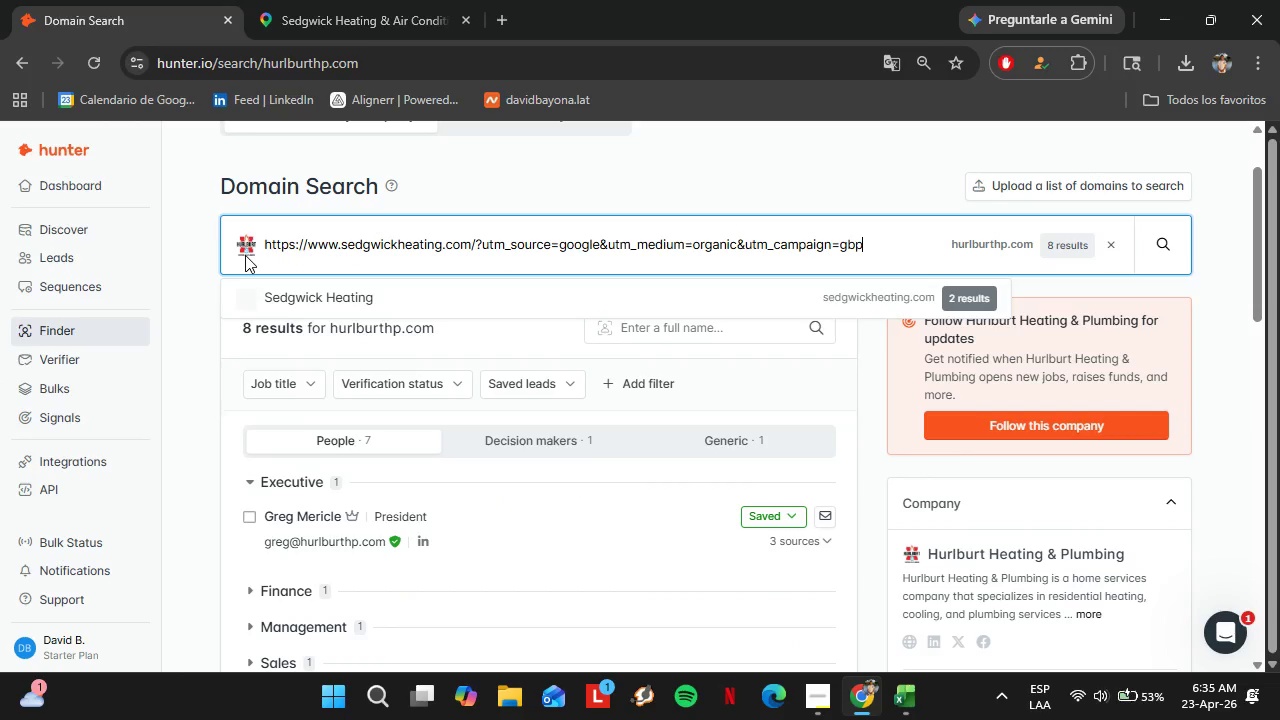 
key(Enter)
 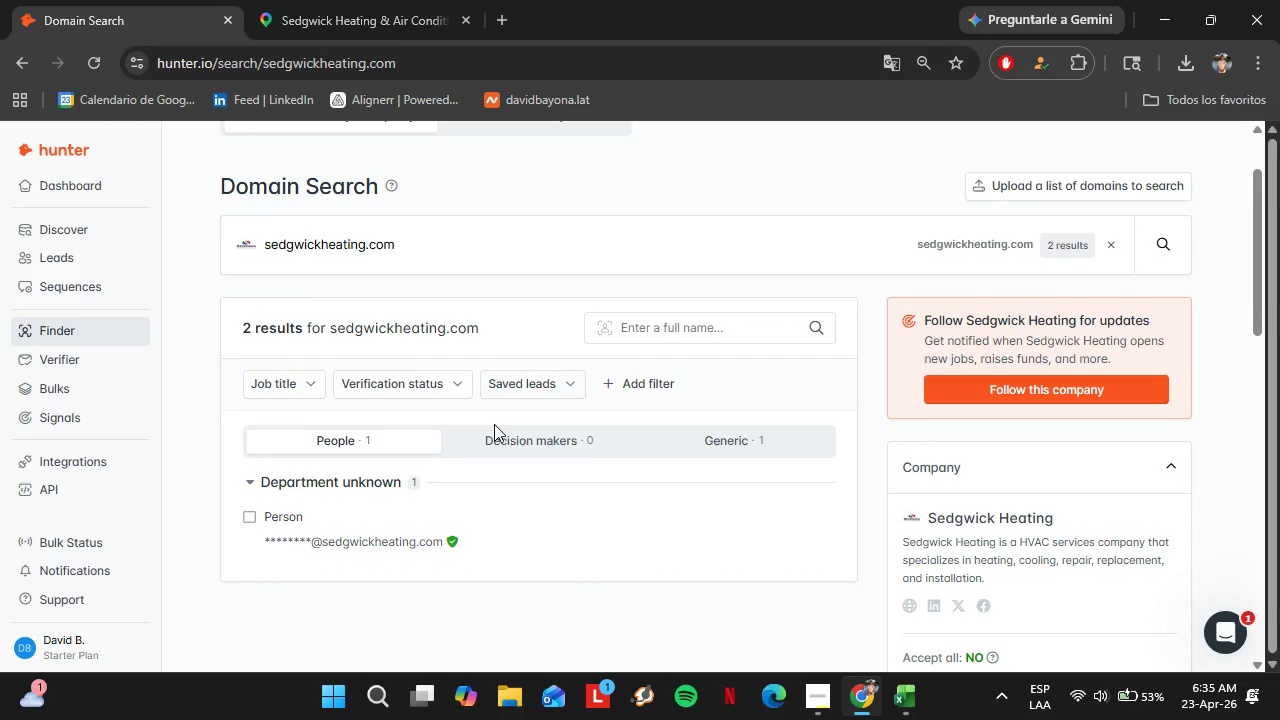 
left_click([348, 0])
 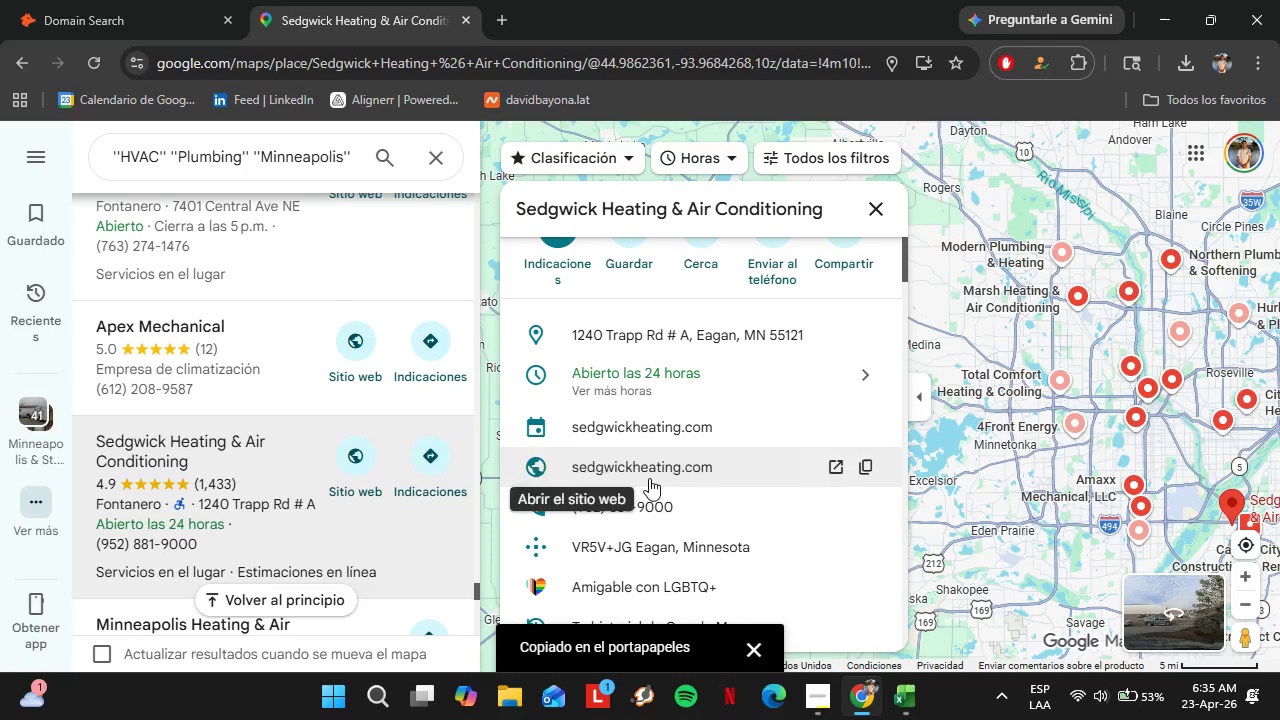 
left_click([658, 479])
 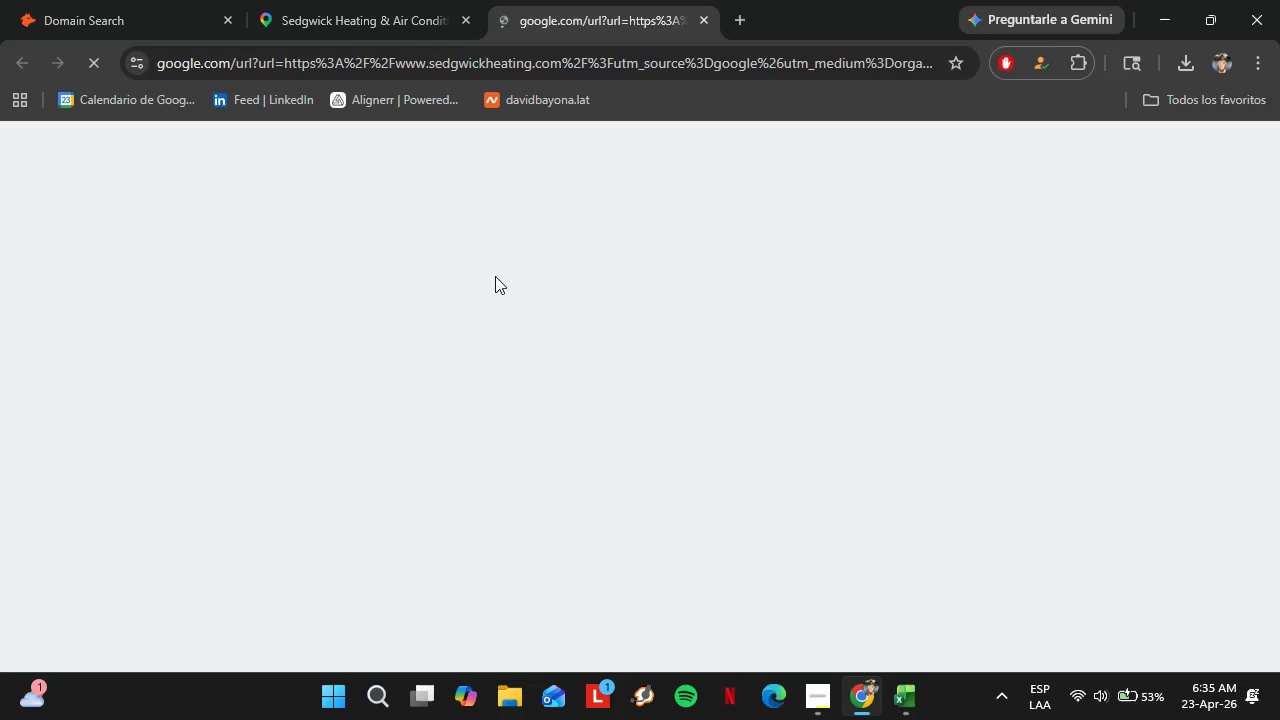 
mouse_move([528, 295])
 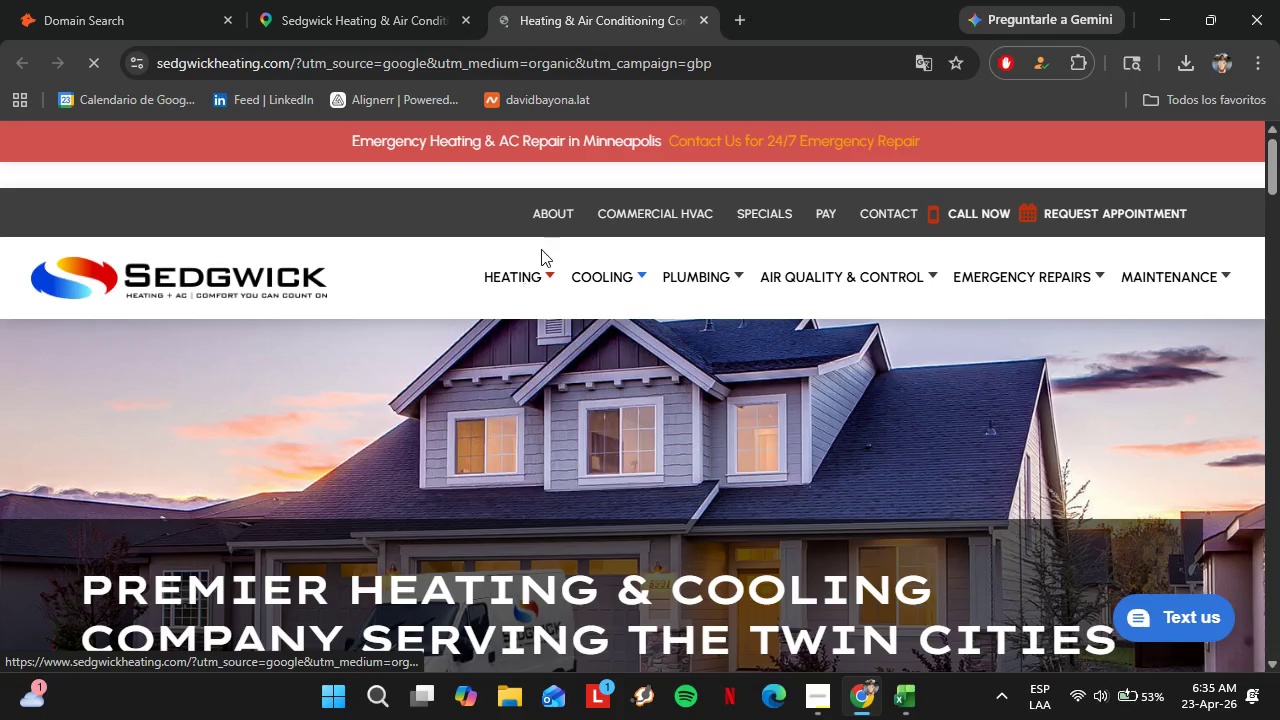 
left_click([555, 208])
 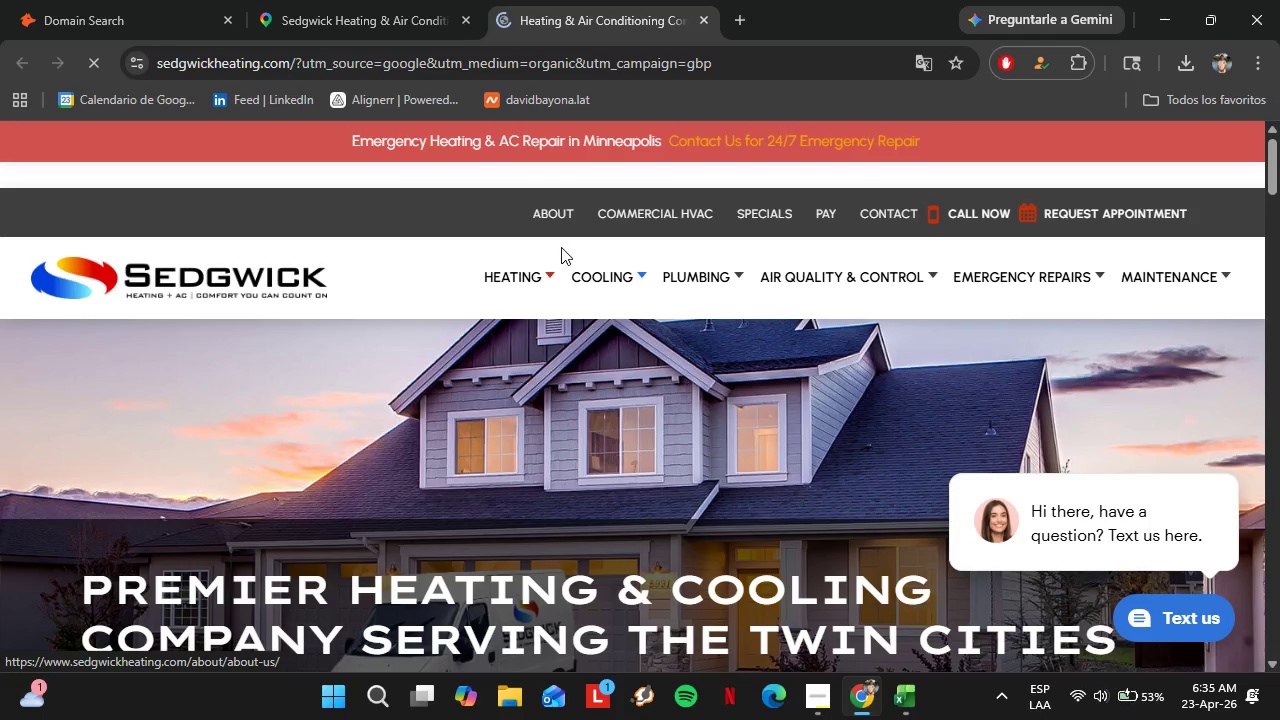 
scroll: coordinate [793, 488], scroll_direction: down, amount: 4.0
 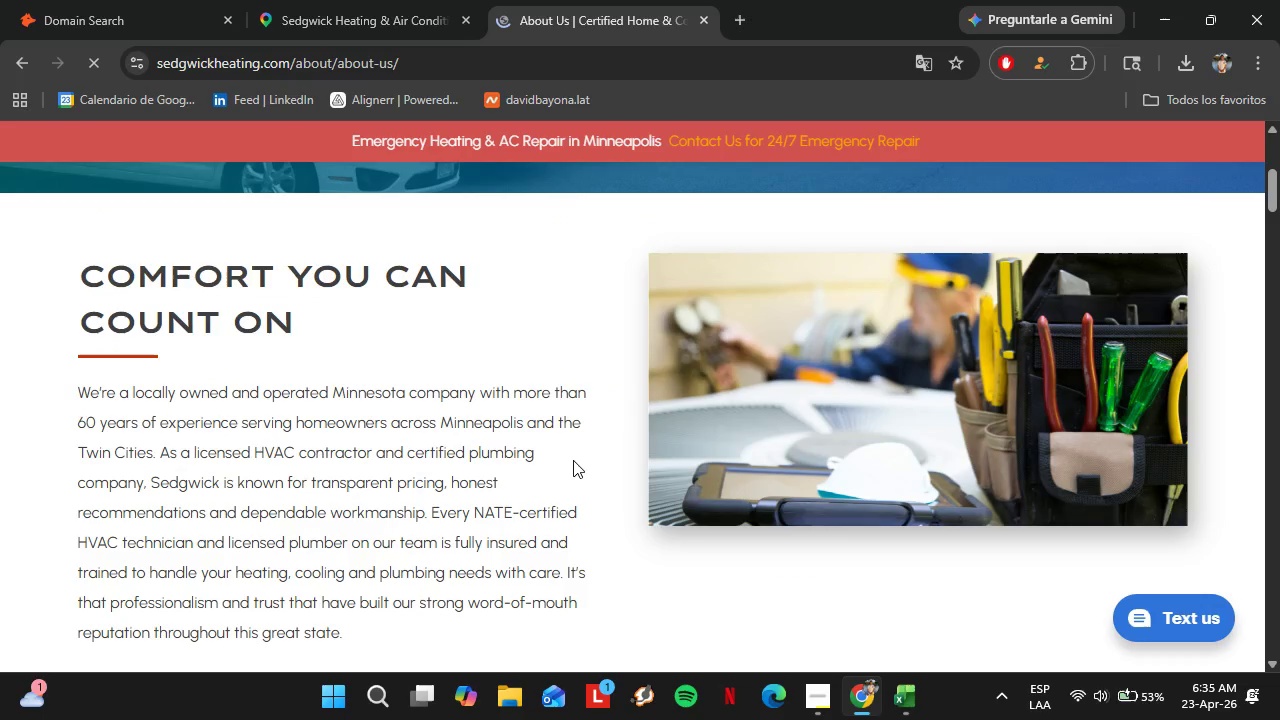 
scroll: coordinate [615, 434], scroll_direction: up, amount: 9.0
 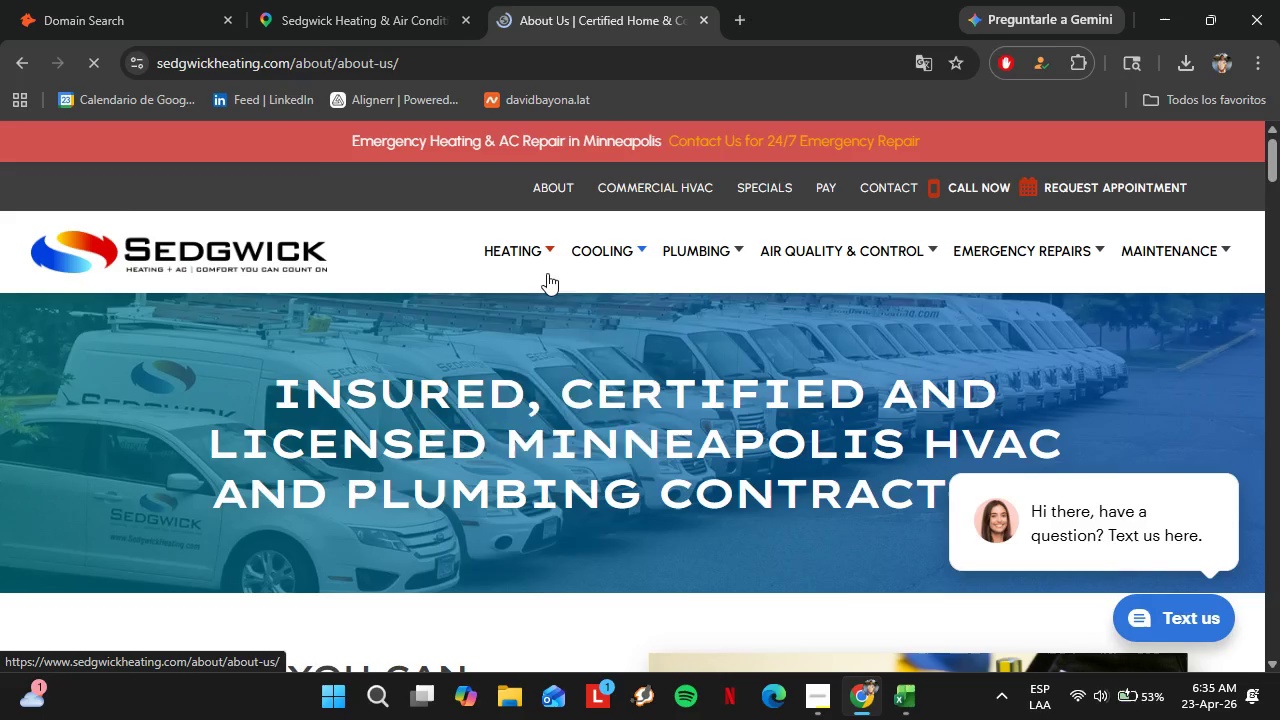 
scroll: coordinate [668, 440], scroll_direction: down, amount: 8.0
 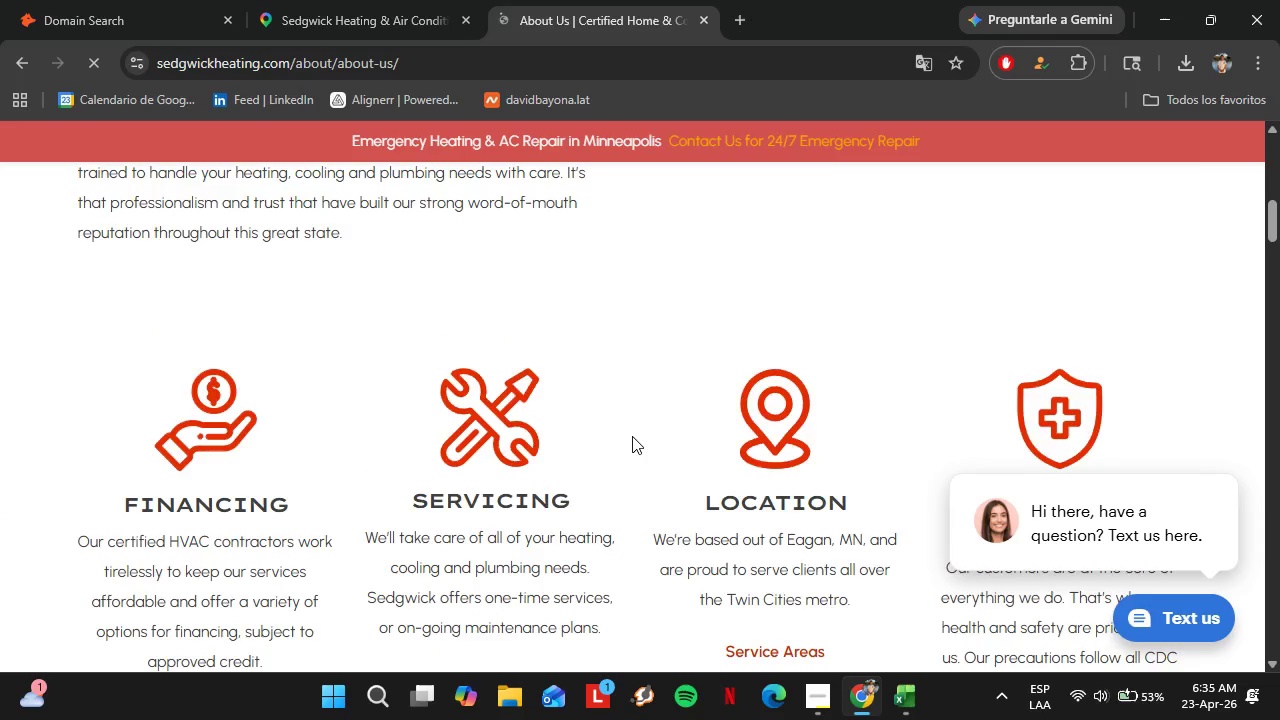 
scroll: coordinate [632, 435], scroll_direction: up, amount: 4.0
 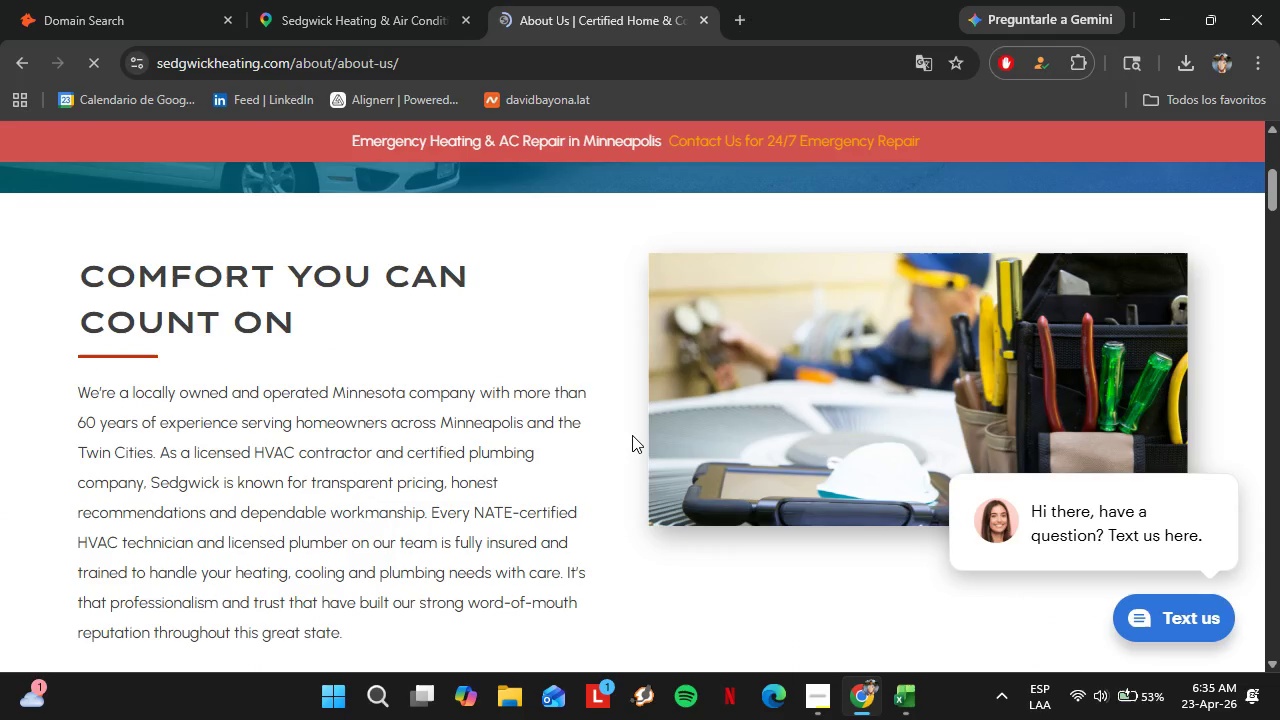 
scroll: coordinate [598, 455], scroll_direction: down, amount: 16.0
 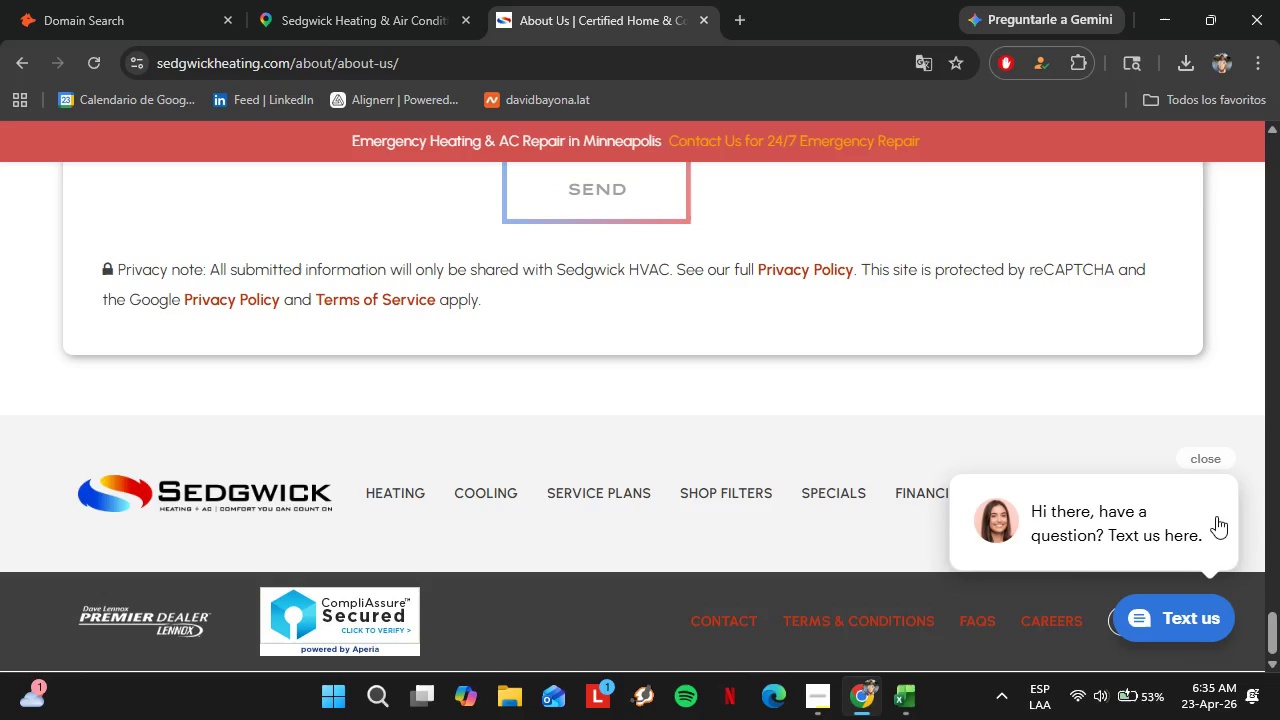 
scroll: coordinate [685, 547], scroll_direction: up, amount: 28.0
 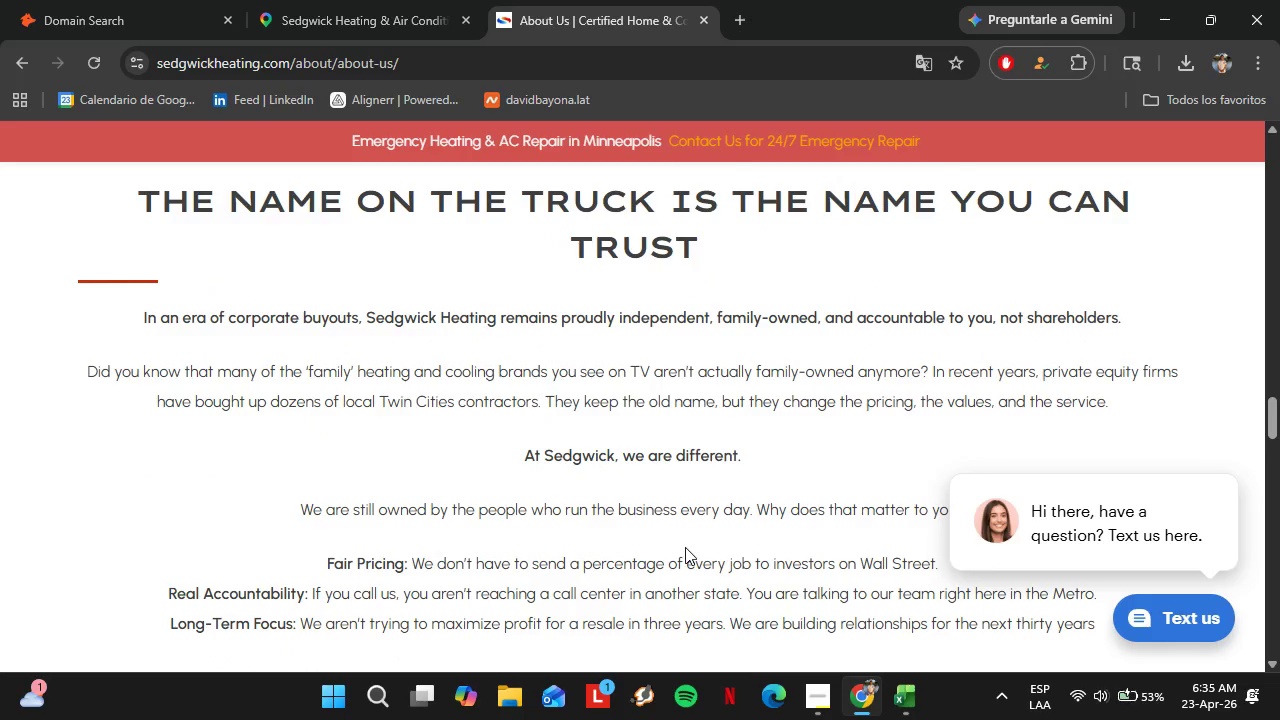 
scroll: coordinate [685, 547], scroll_direction: none, amount: 0.0
 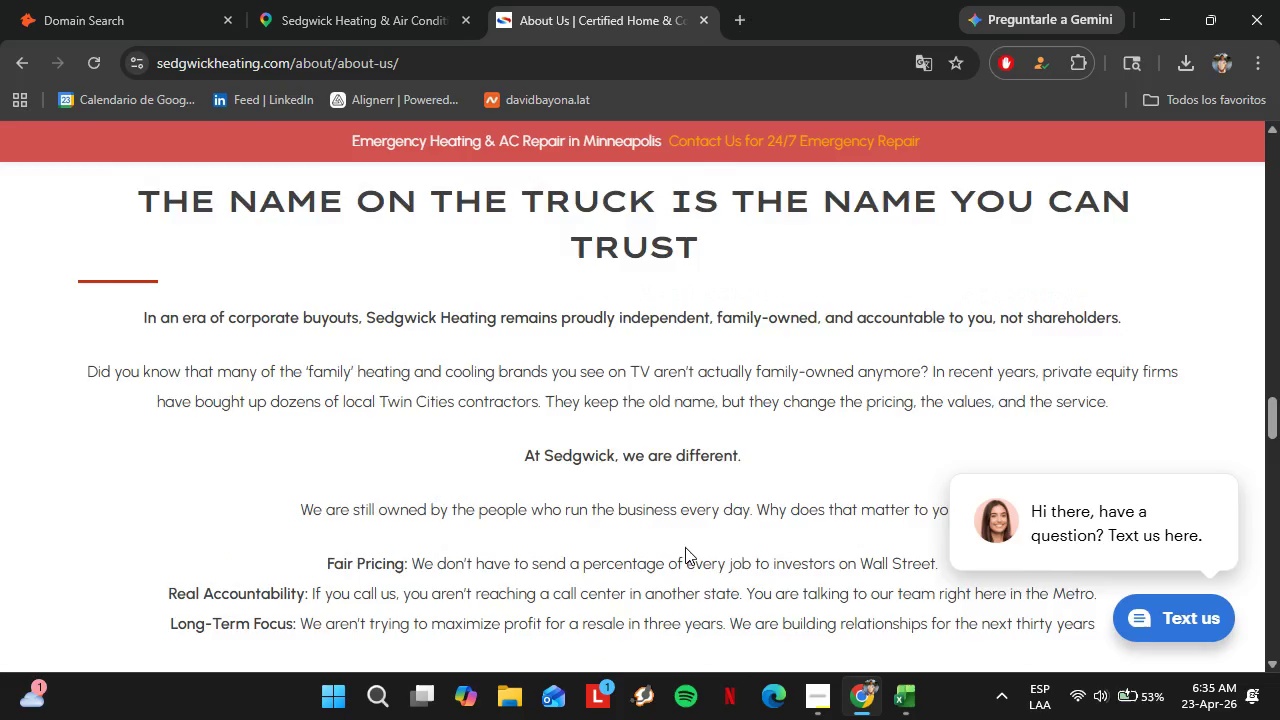 
scroll: coordinate [685, 547], scroll_direction: up, amount: 2.0
 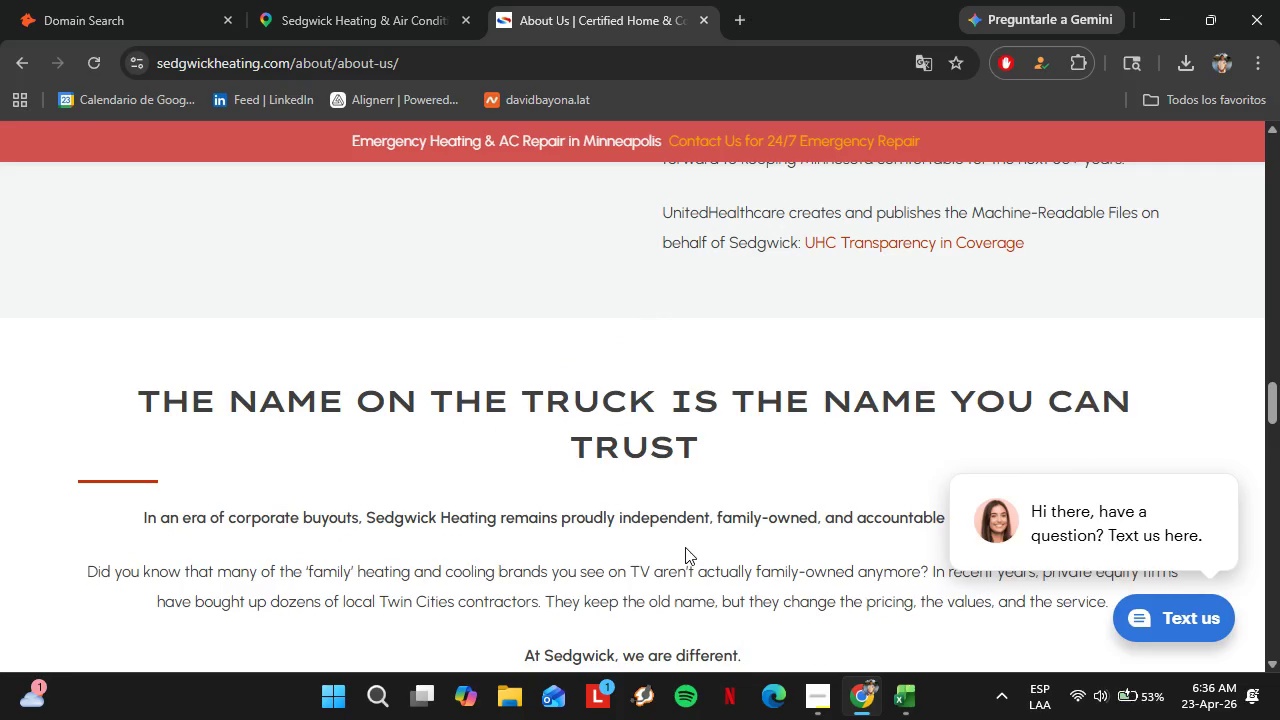 
scroll: coordinate [685, 547], scroll_direction: down, amount: 1.0
 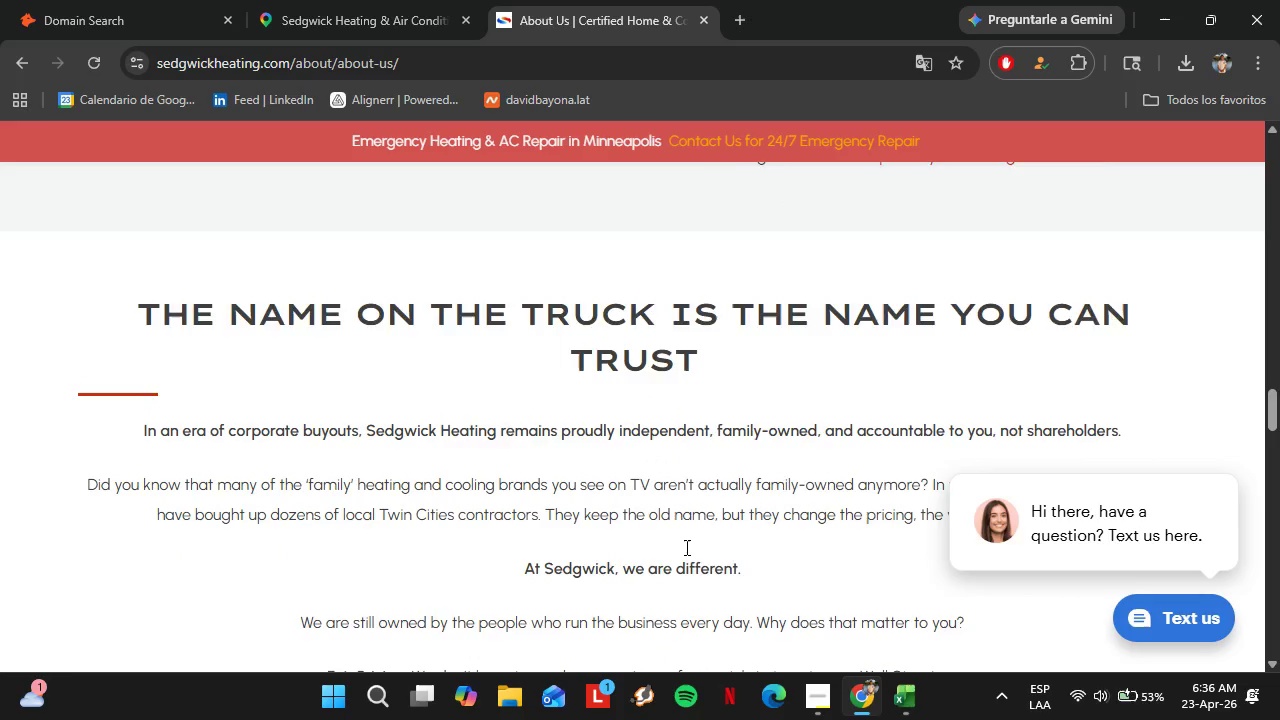 
scroll: coordinate [684, 529], scroll_direction: up, amount: 11.0
 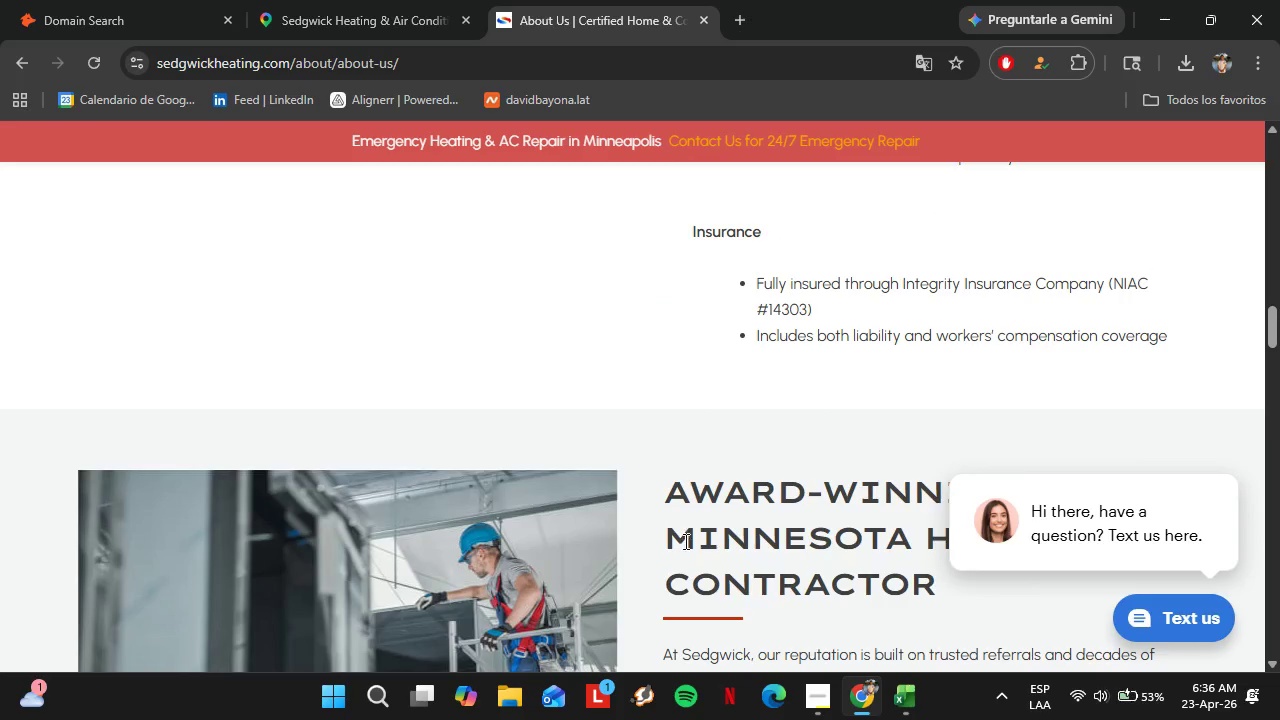 
scroll: coordinate [684, 541], scroll_direction: down, amount: 1.0
 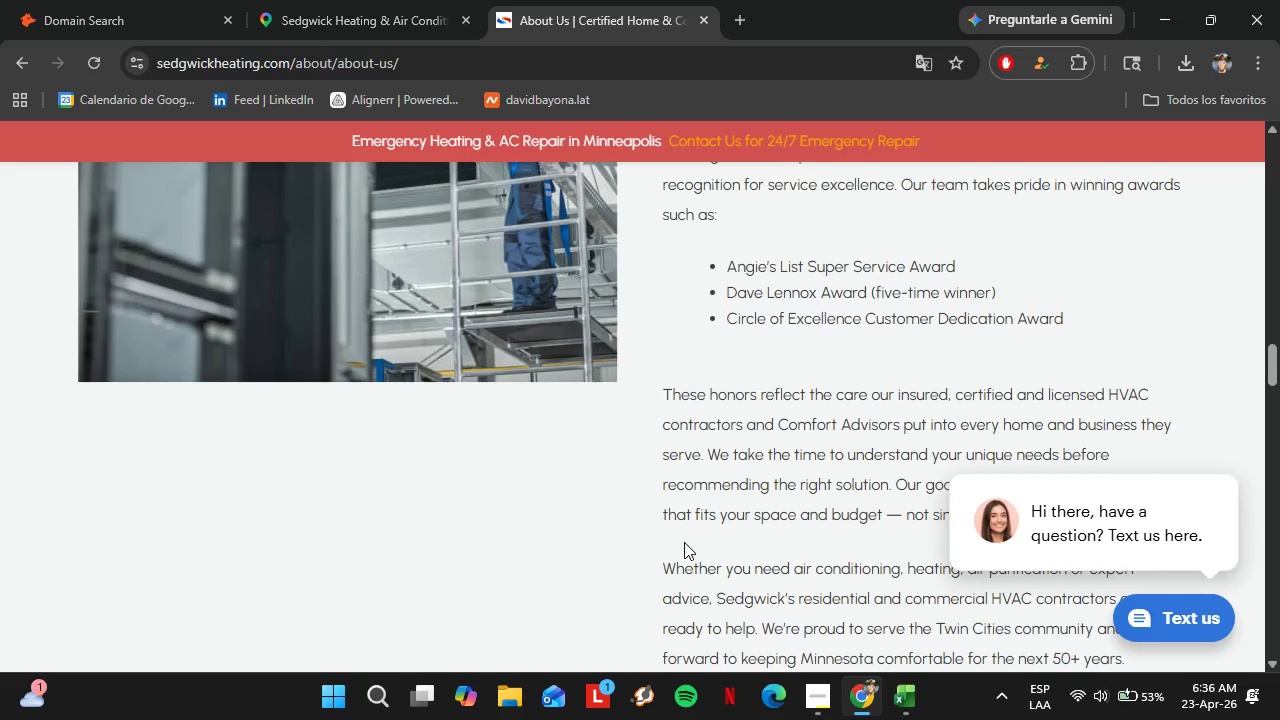 
scroll: coordinate [776, 428], scroll_direction: up, amount: 29.0
 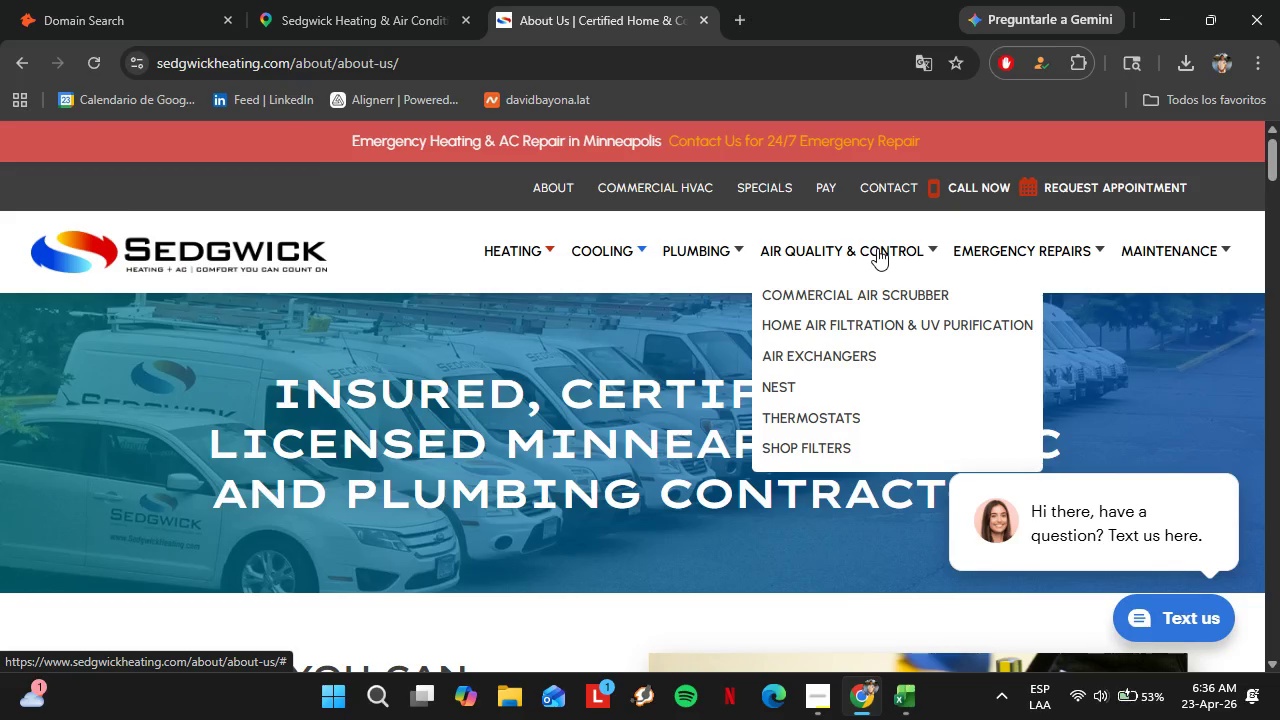 
wait(14.28)
 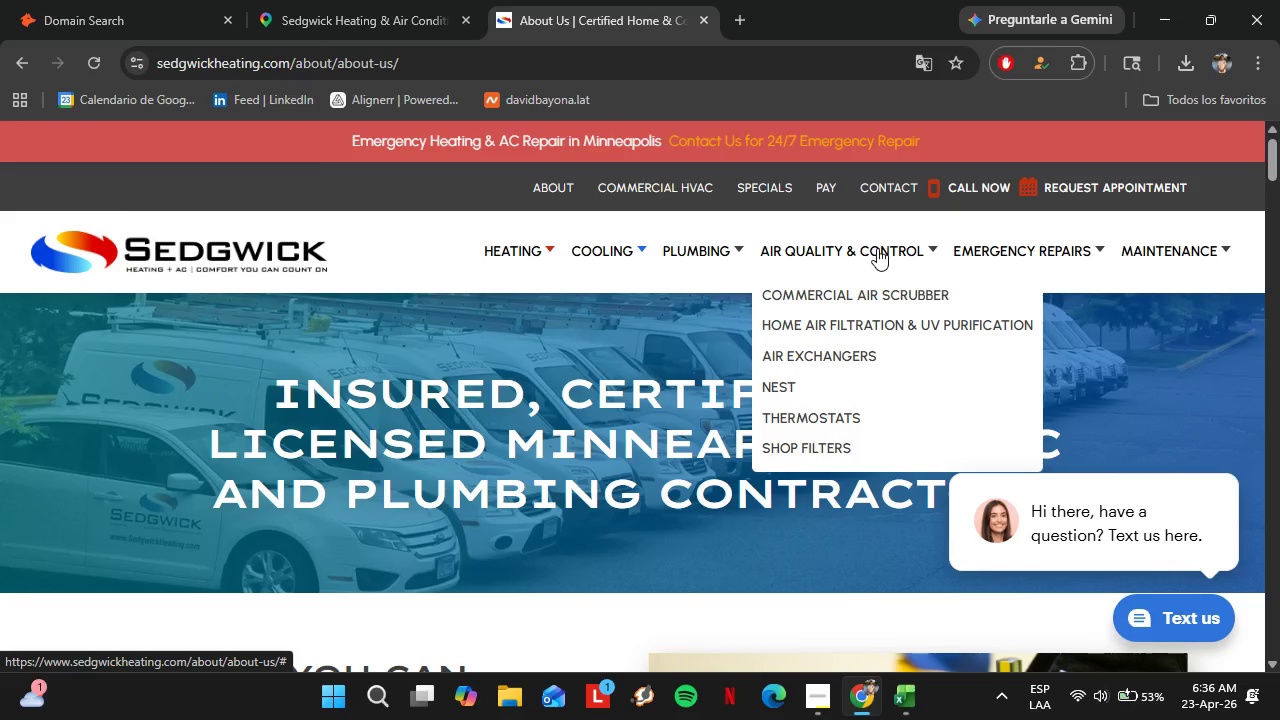 
left_click([340, 0])
 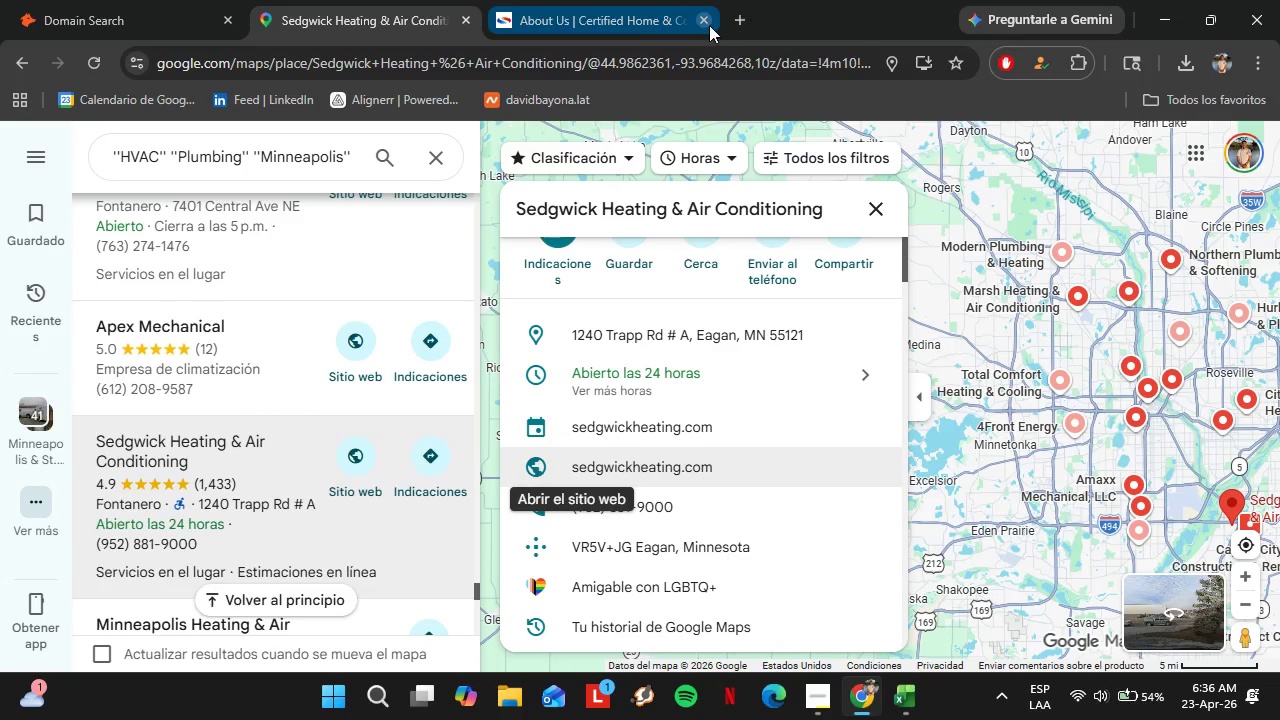 
left_click([709, 25])
 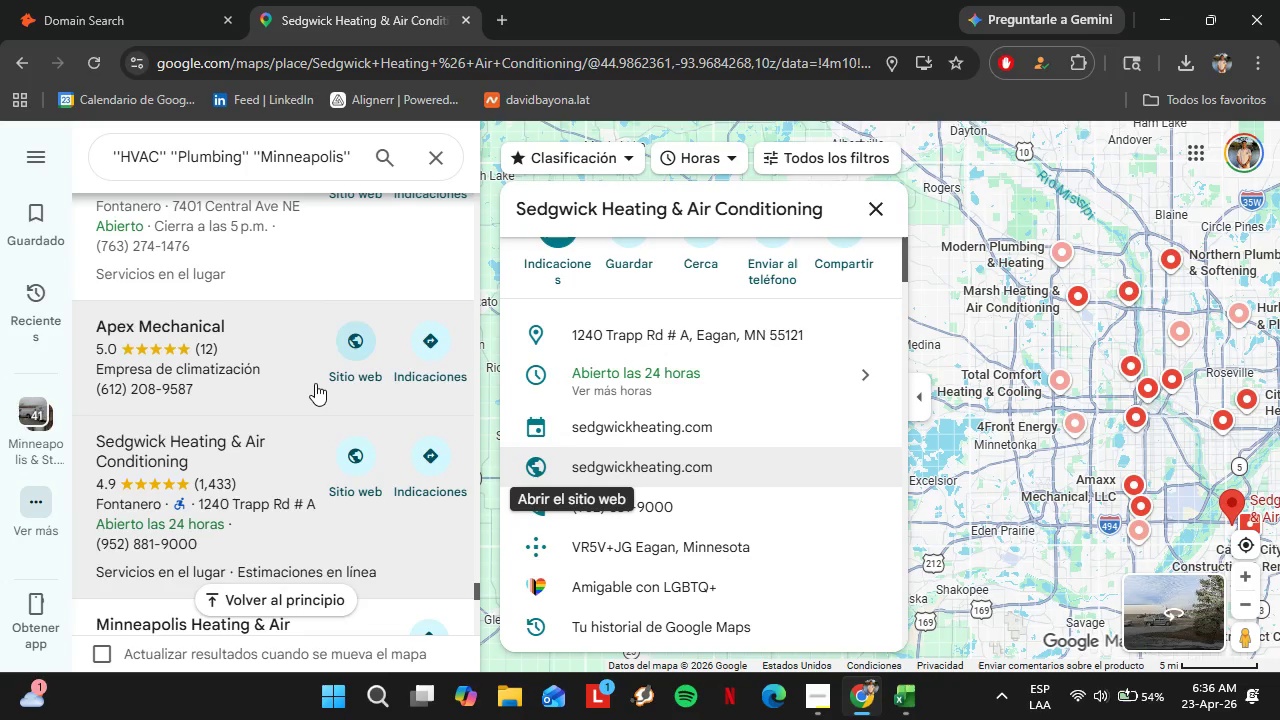 
scroll: coordinate [263, 445], scroll_direction: down, amount: 4.0
 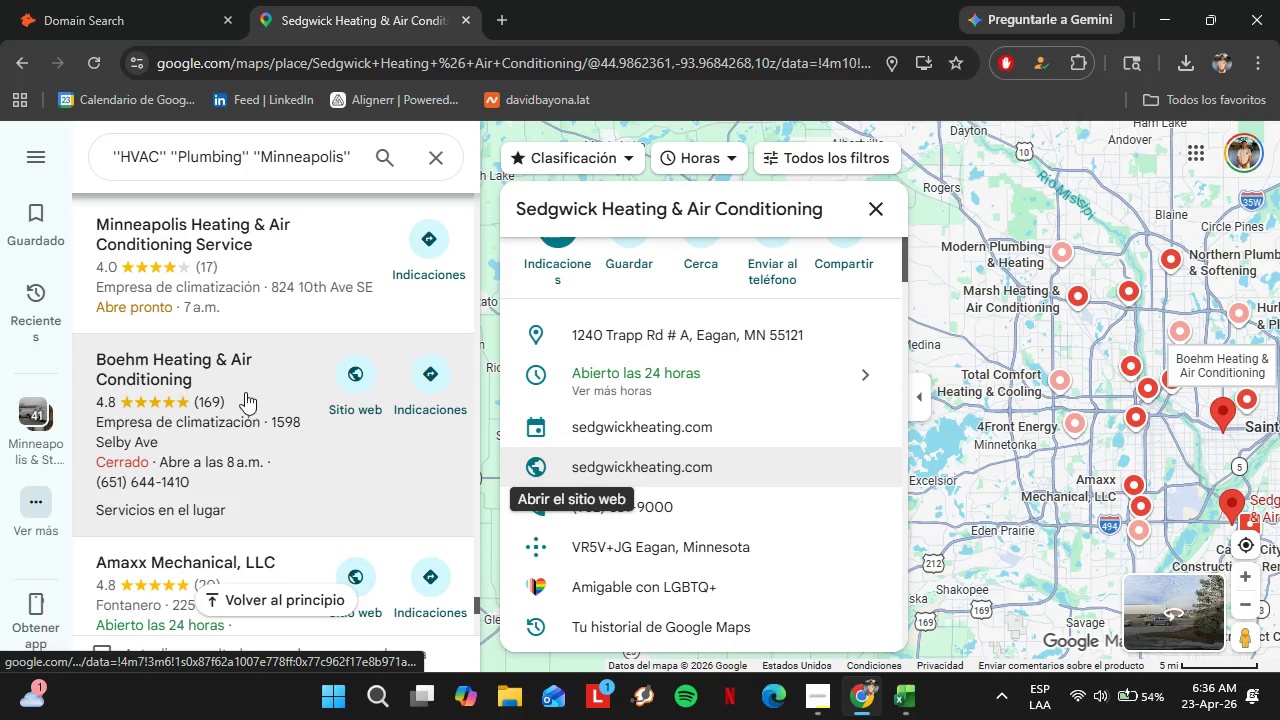 
left_click([245, 390])
 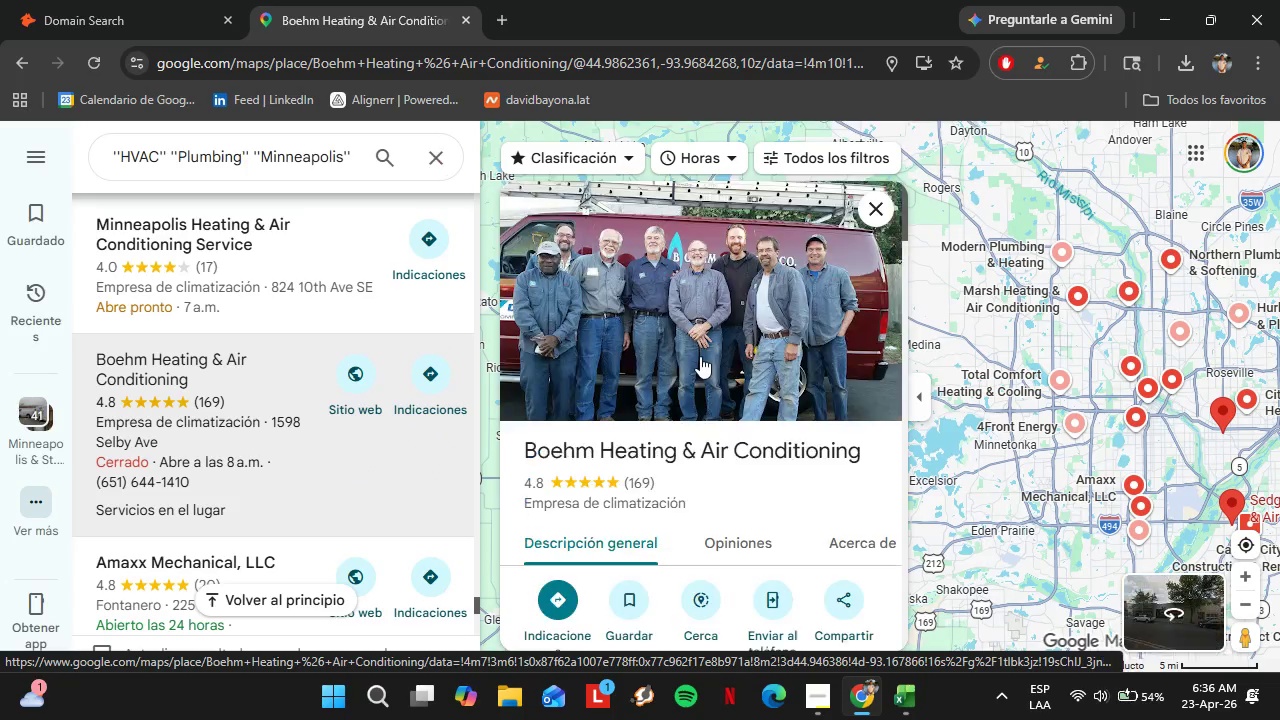 
scroll: coordinate [780, 392], scroll_direction: down, amount: 3.0
 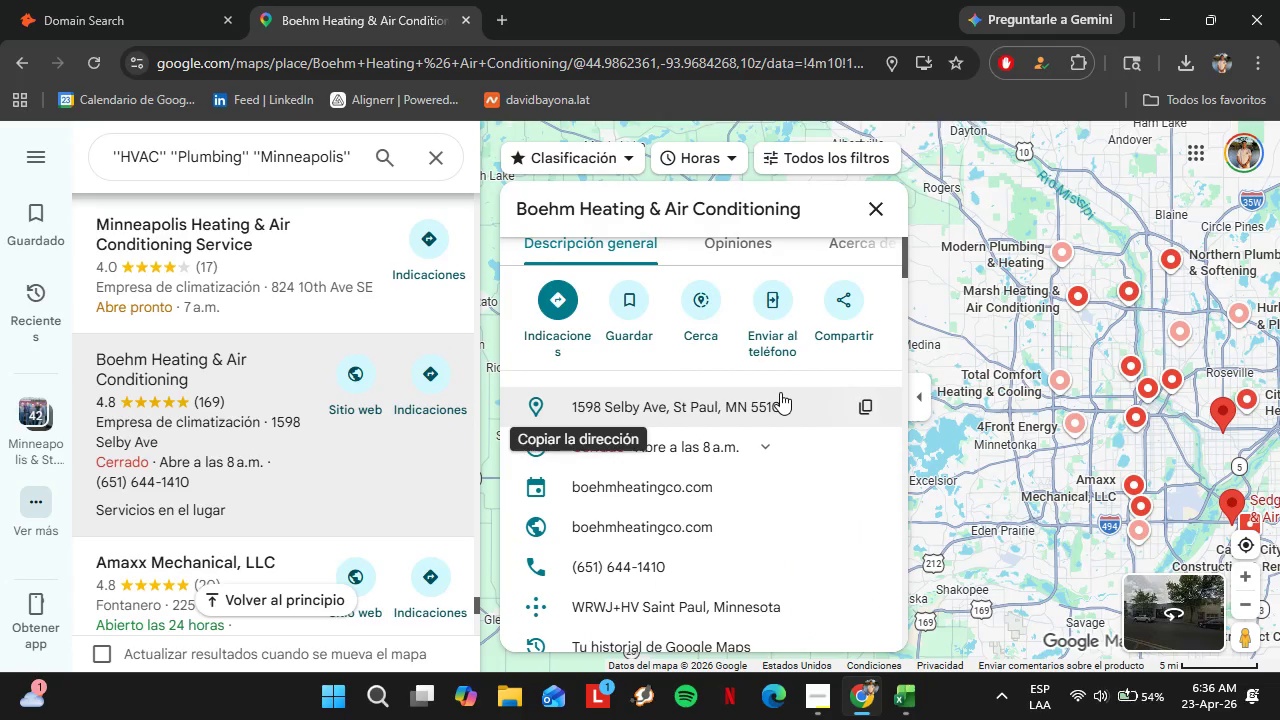 
left_click([866, 435])
 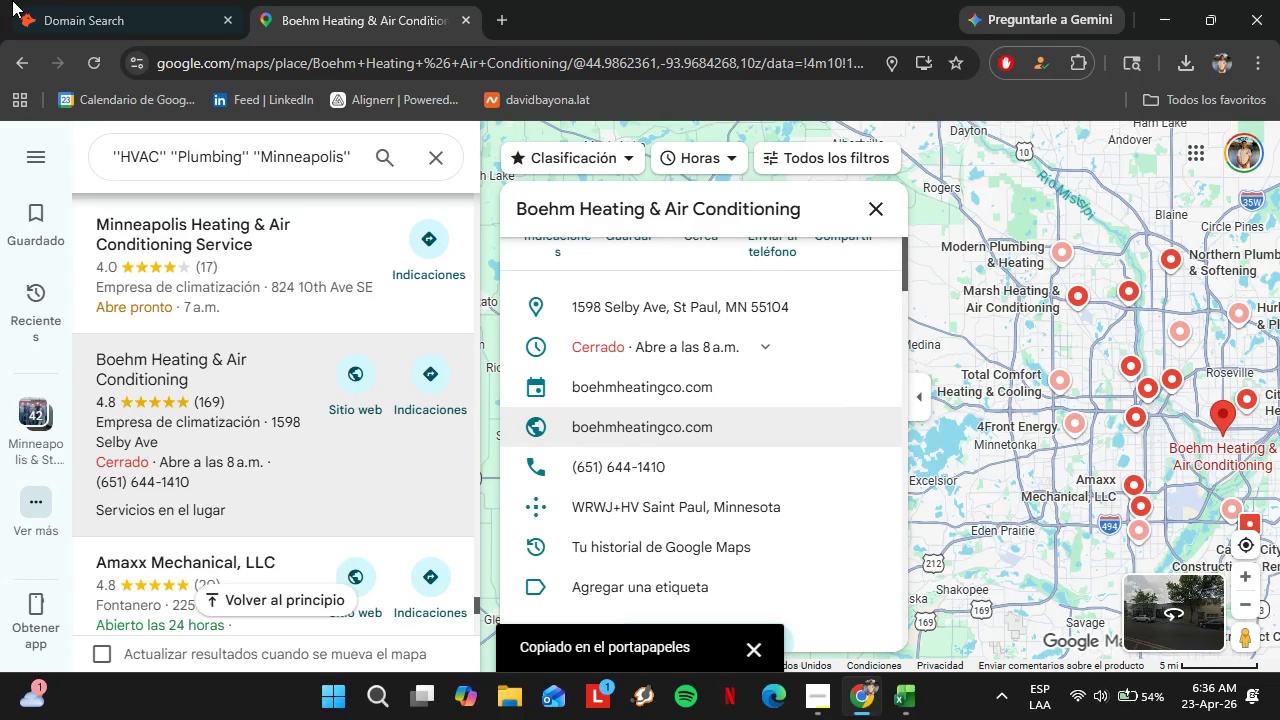 
left_click([60, 0])
 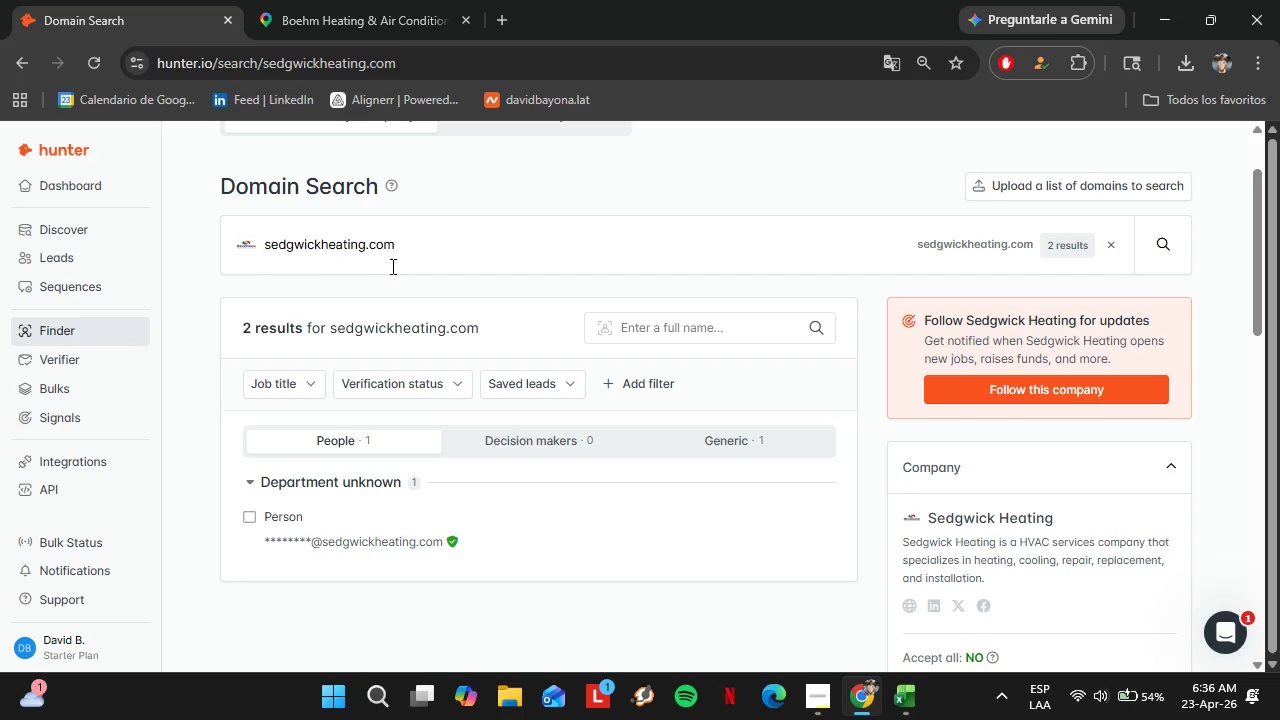 
left_click_drag(start_coordinate=[413, 257], to_coordinate=[109, 267])
 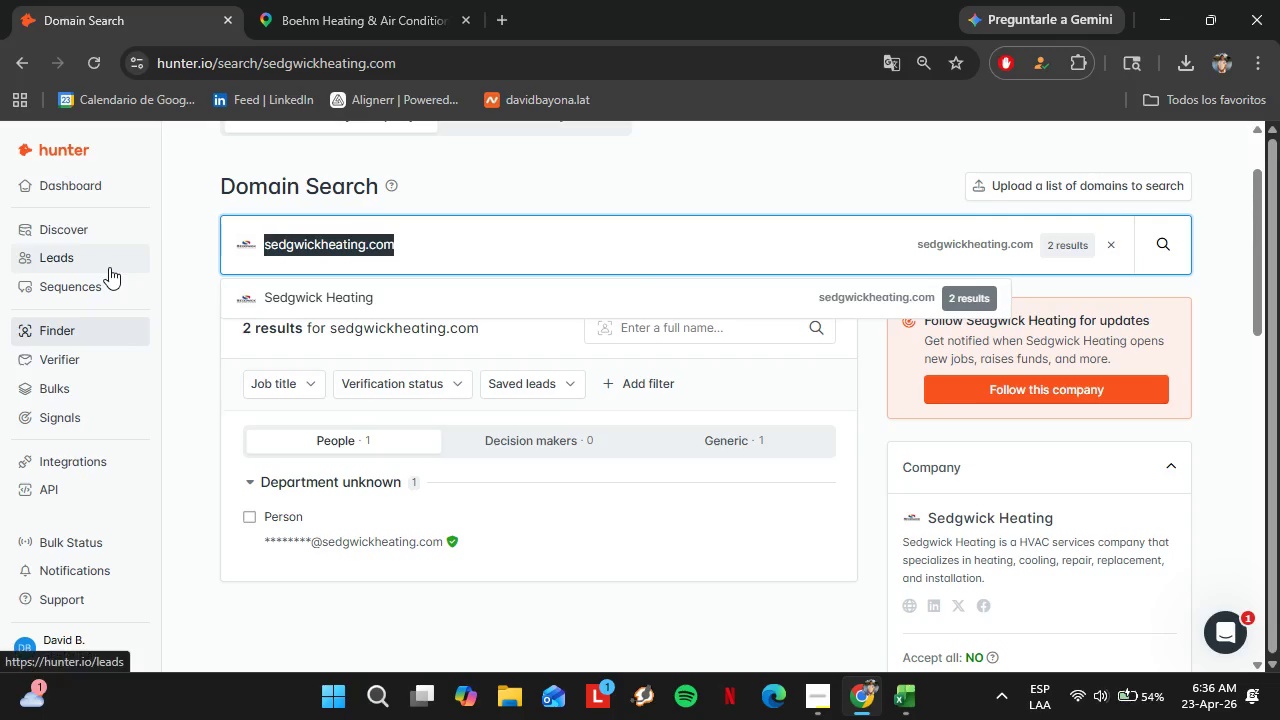 
key(Control+V)
 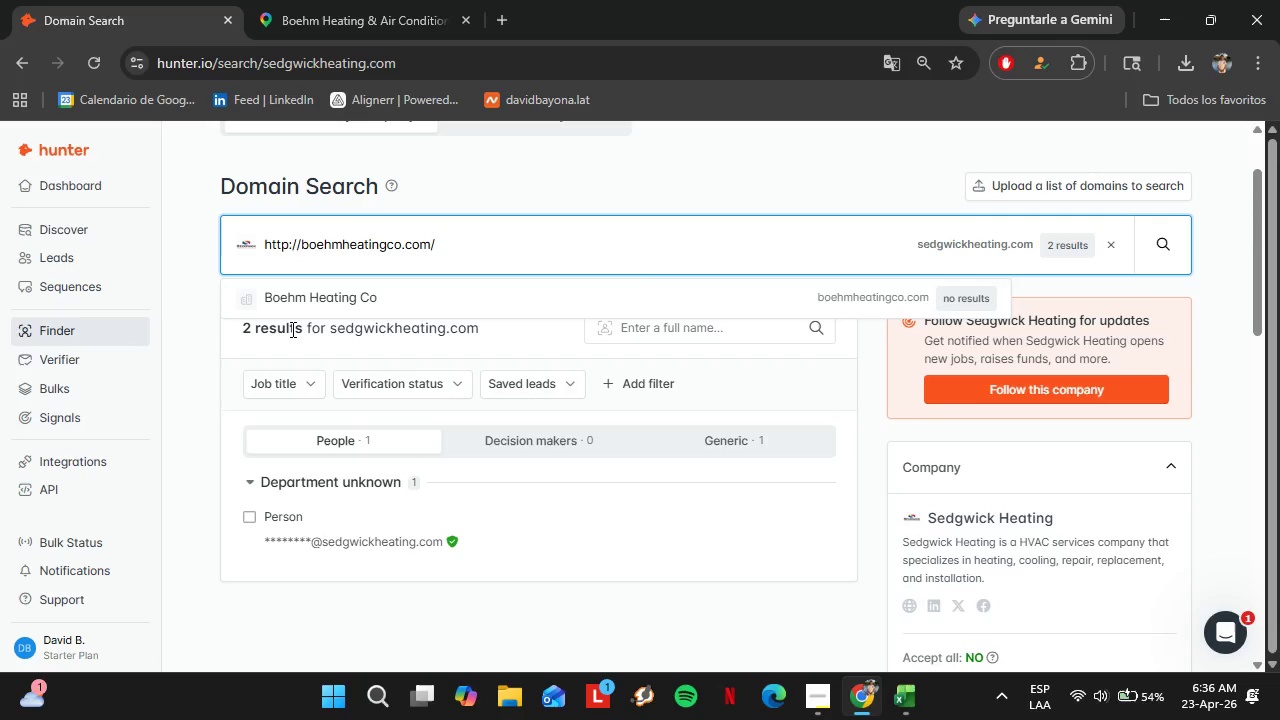 
key(Enter)
 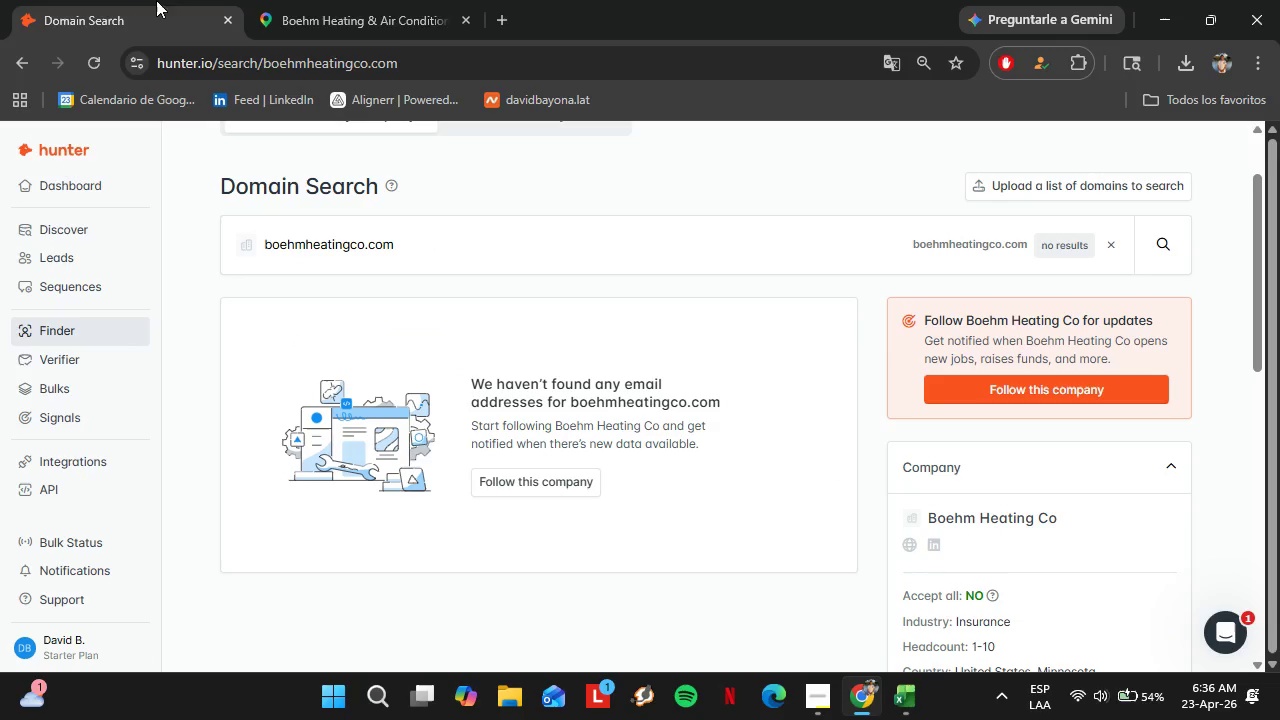 
left_click([263, 0])
 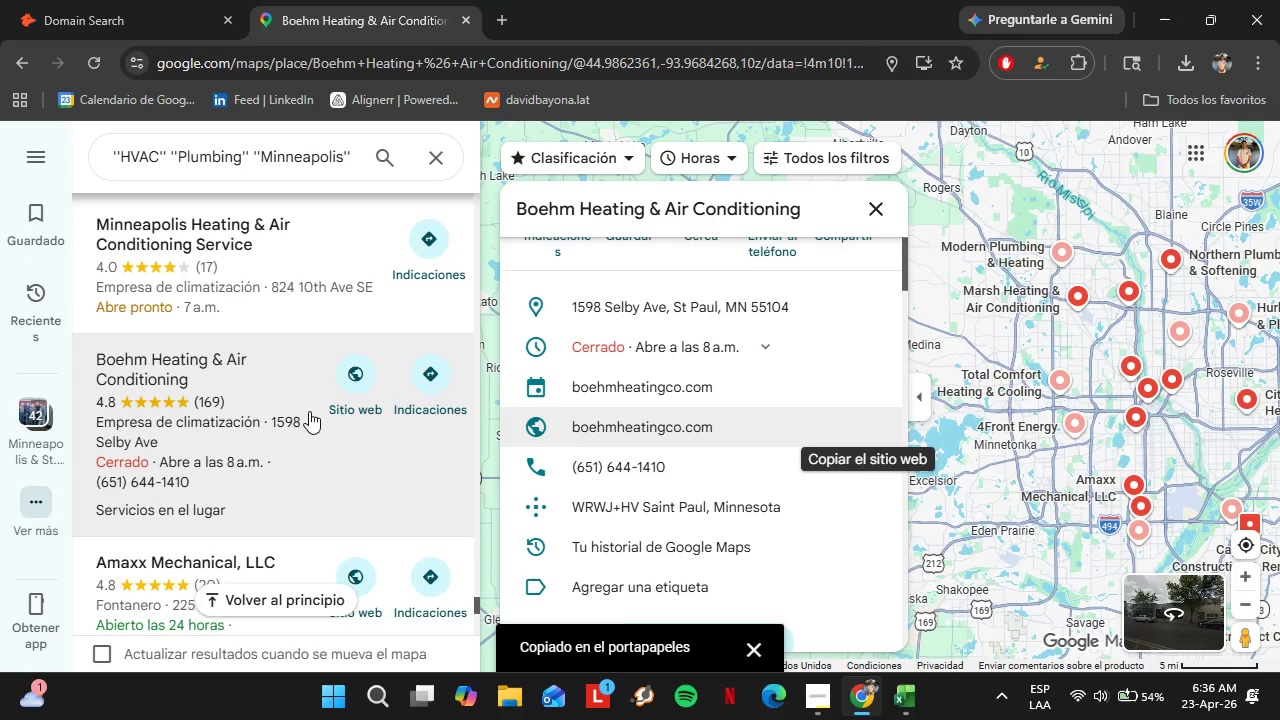 
scroll: coordinate [263, 357], scroll_direction: down, amount: 6.0
 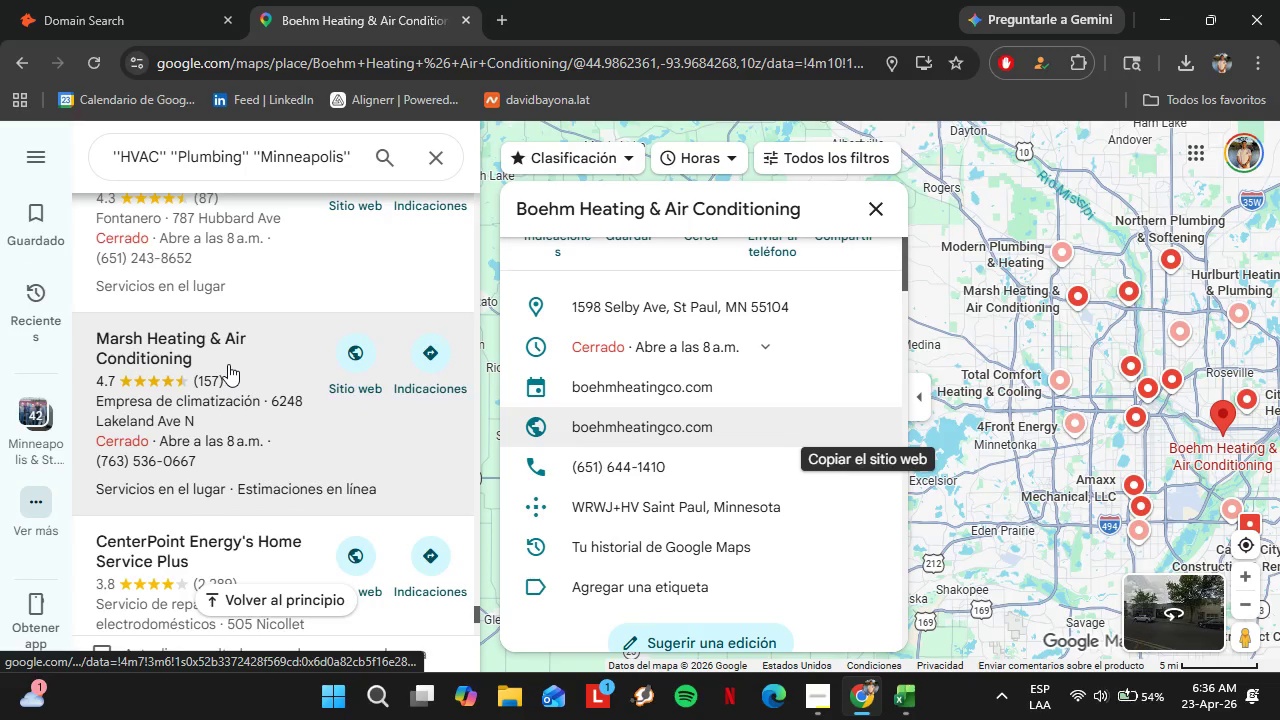 
left_click([228, 364])
 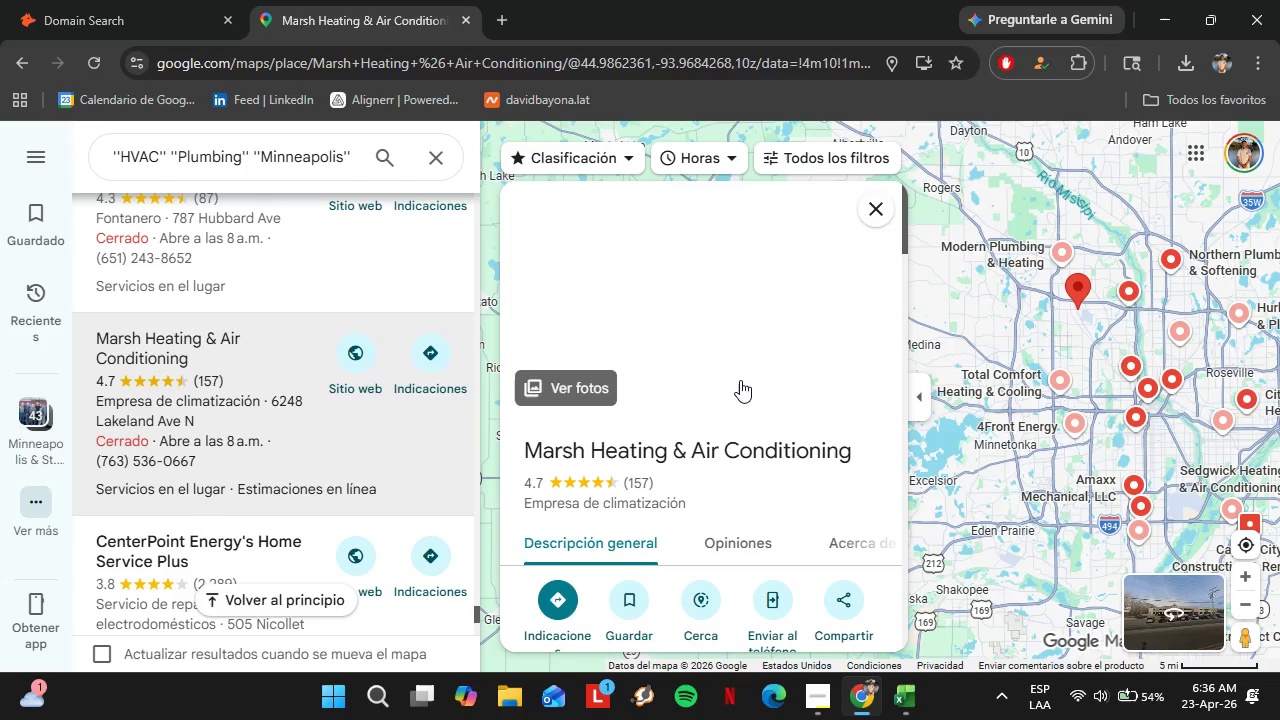 
scroll: coordinate [824, 396], scroll_direction: down, amount: 4.0
 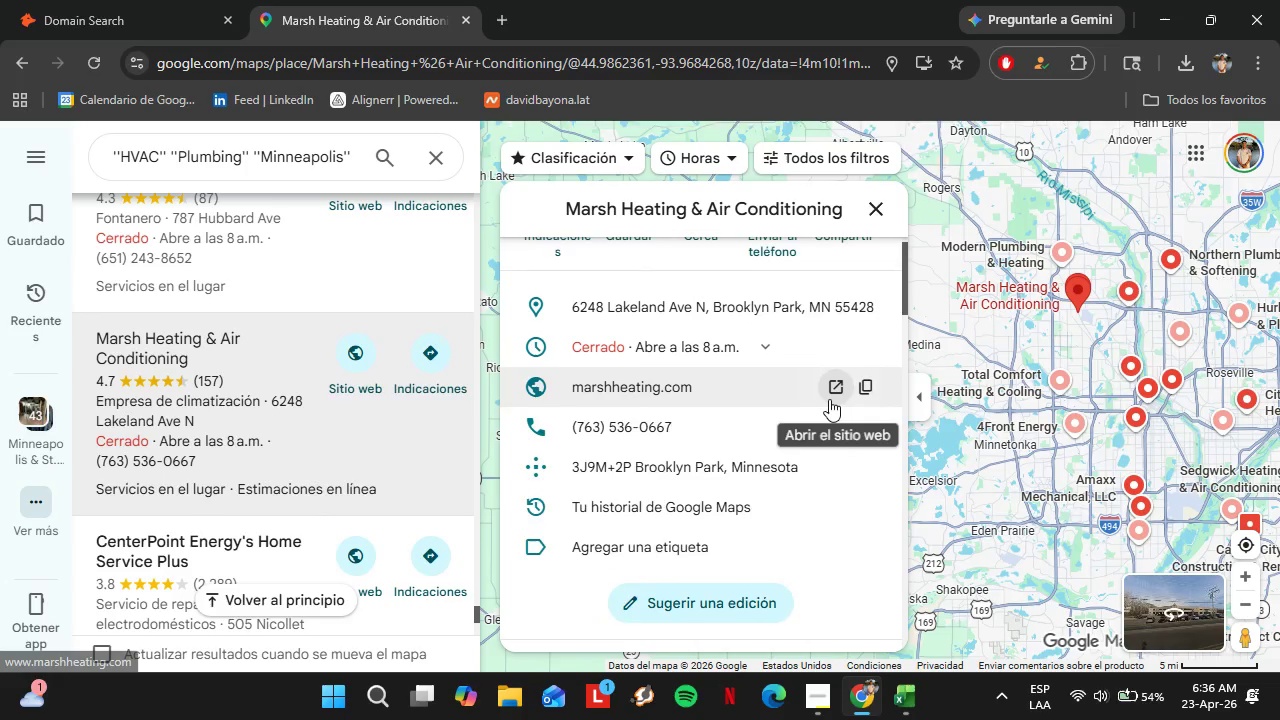 
scroll: coordinate [829, 399], scroll_direction: none, amount: 0.0
 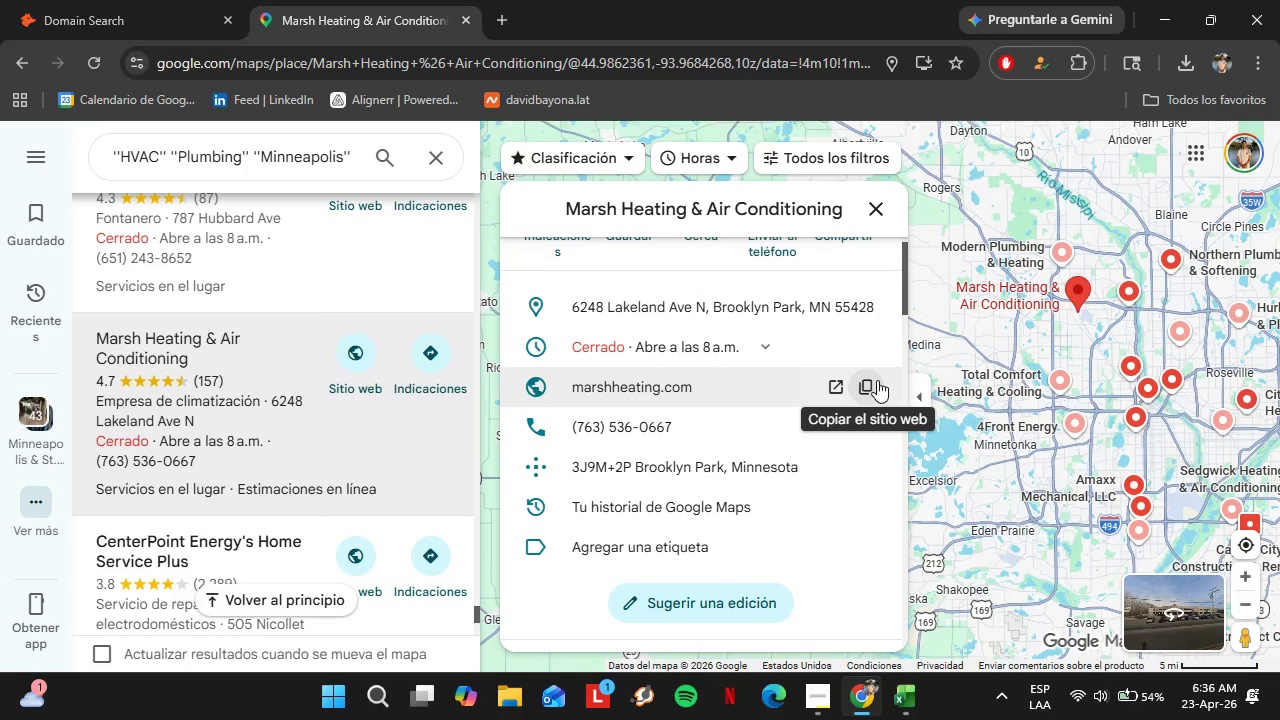 
left_click([865, 384])
 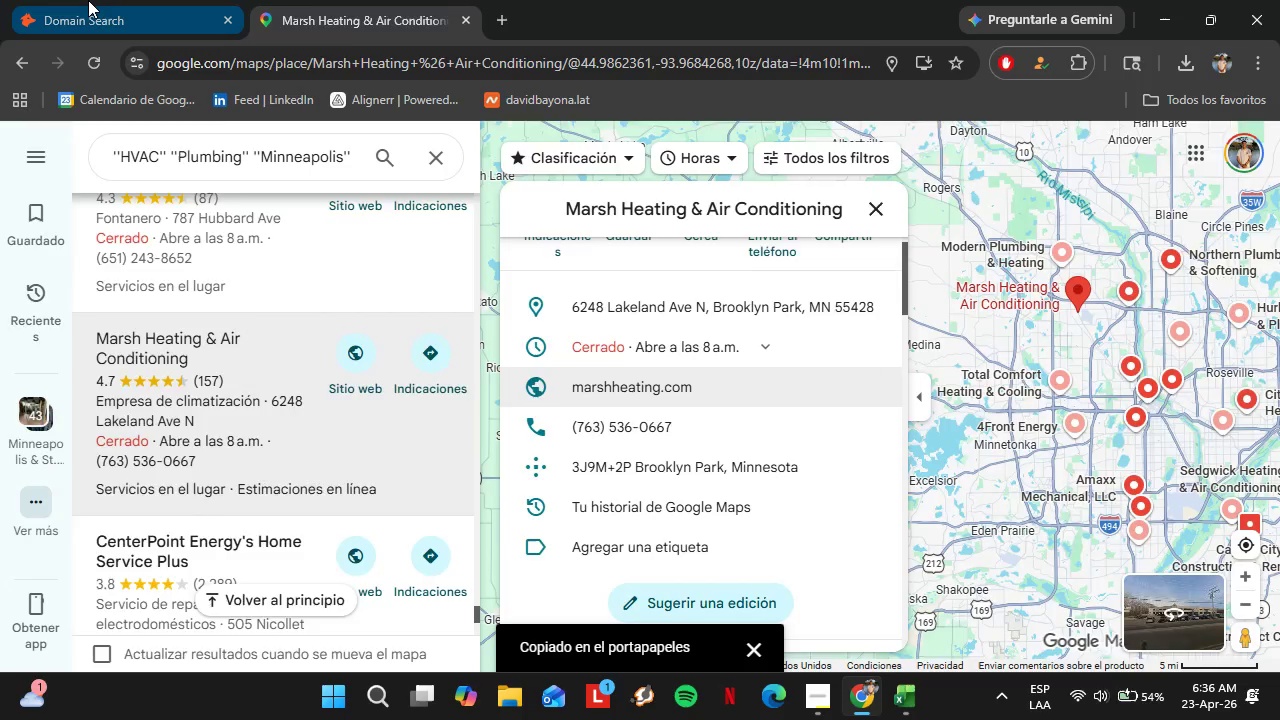 
left_click([87, 0])
 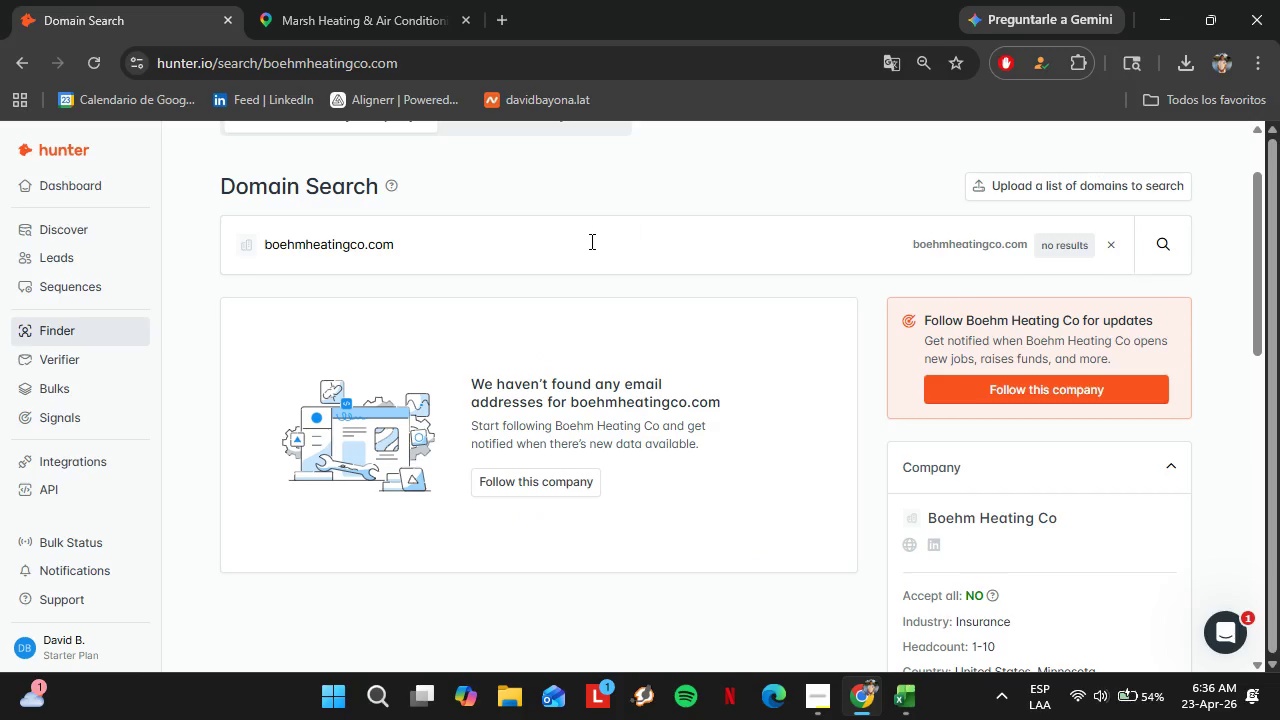 
left_click_drag(start_coordinate=[584, 241], to_coordinate=[196, 233])
 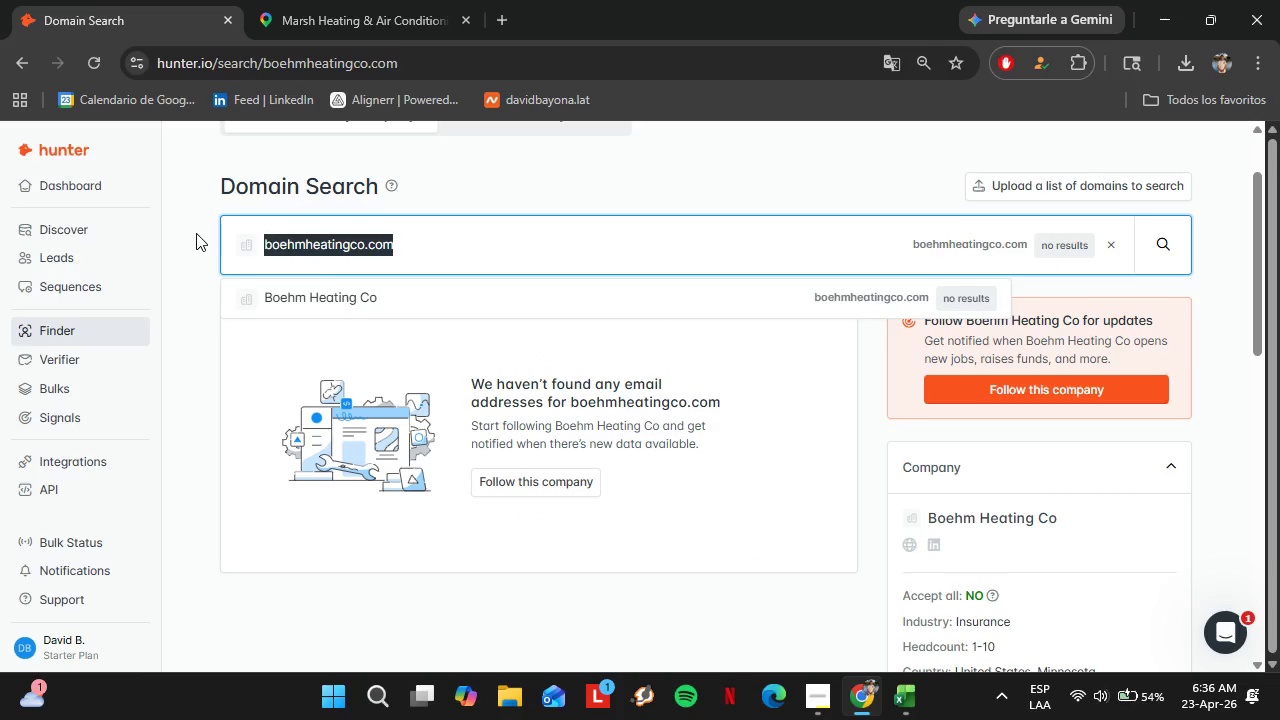 
key(Control+V)
 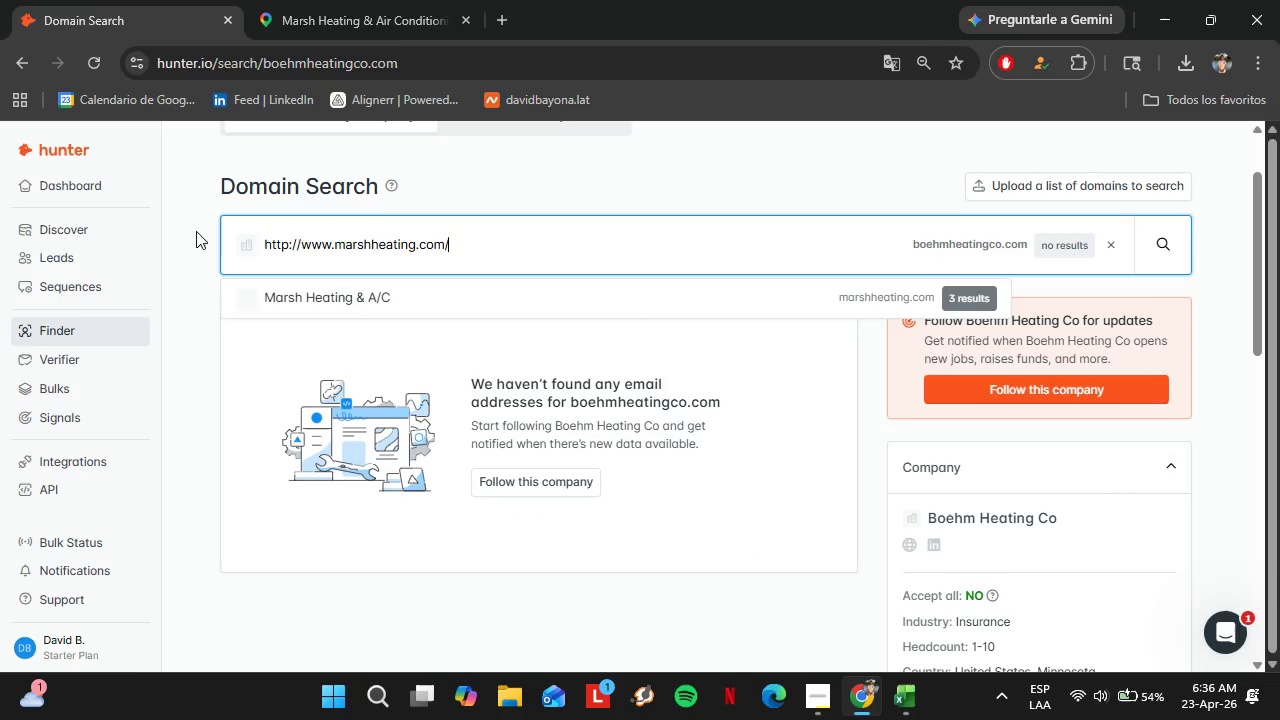 
key(Enter)
 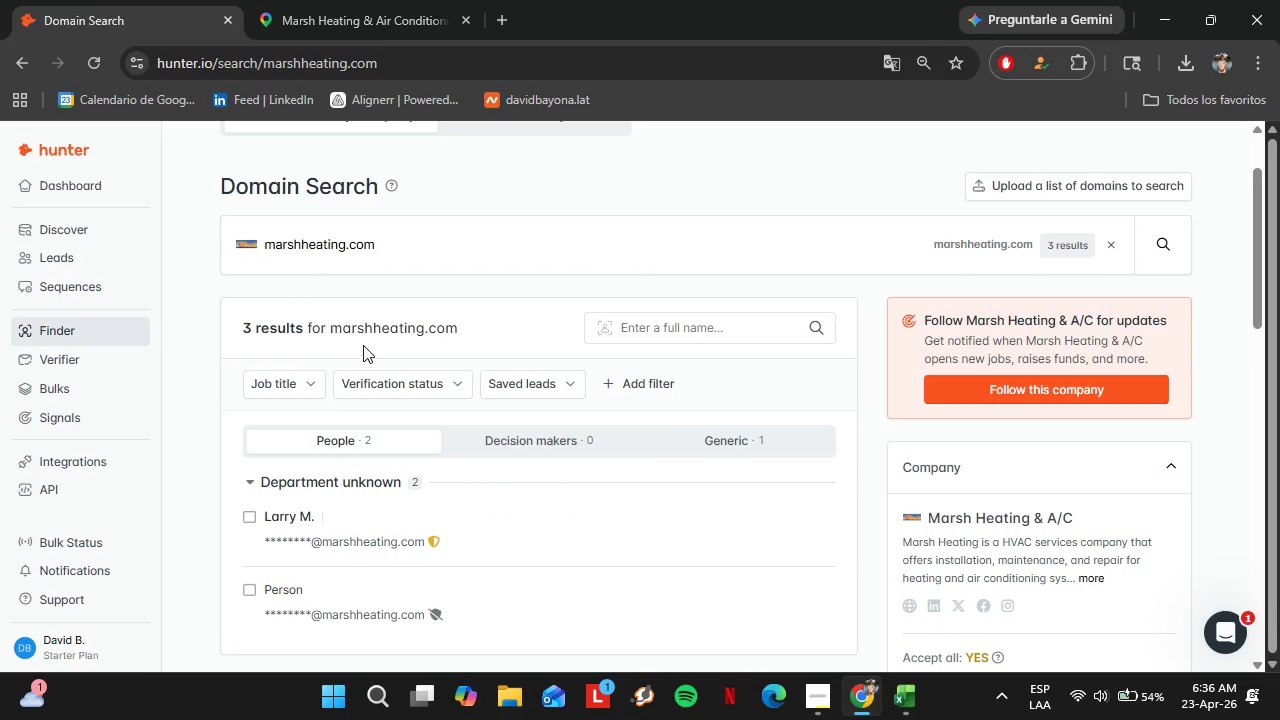 
left_click([312, 0])
 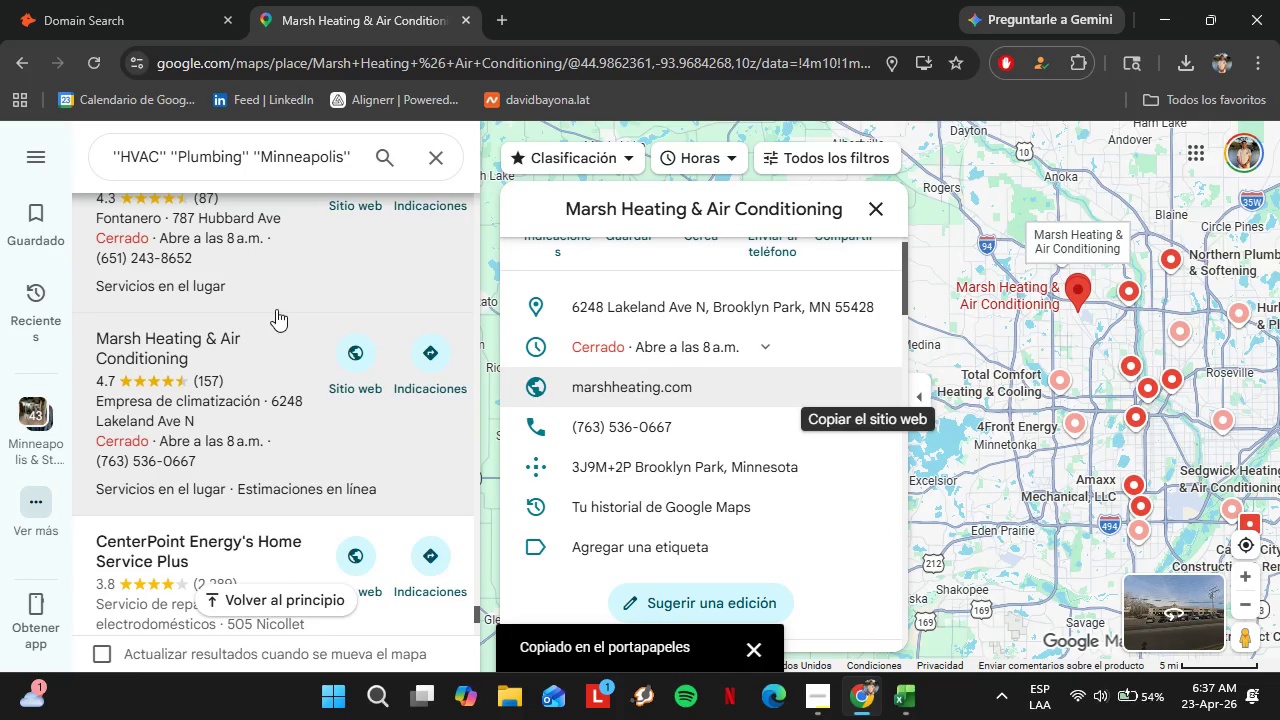 
scroll: coordinate [276, 308], scroll_direction: up, amount: 1.0
 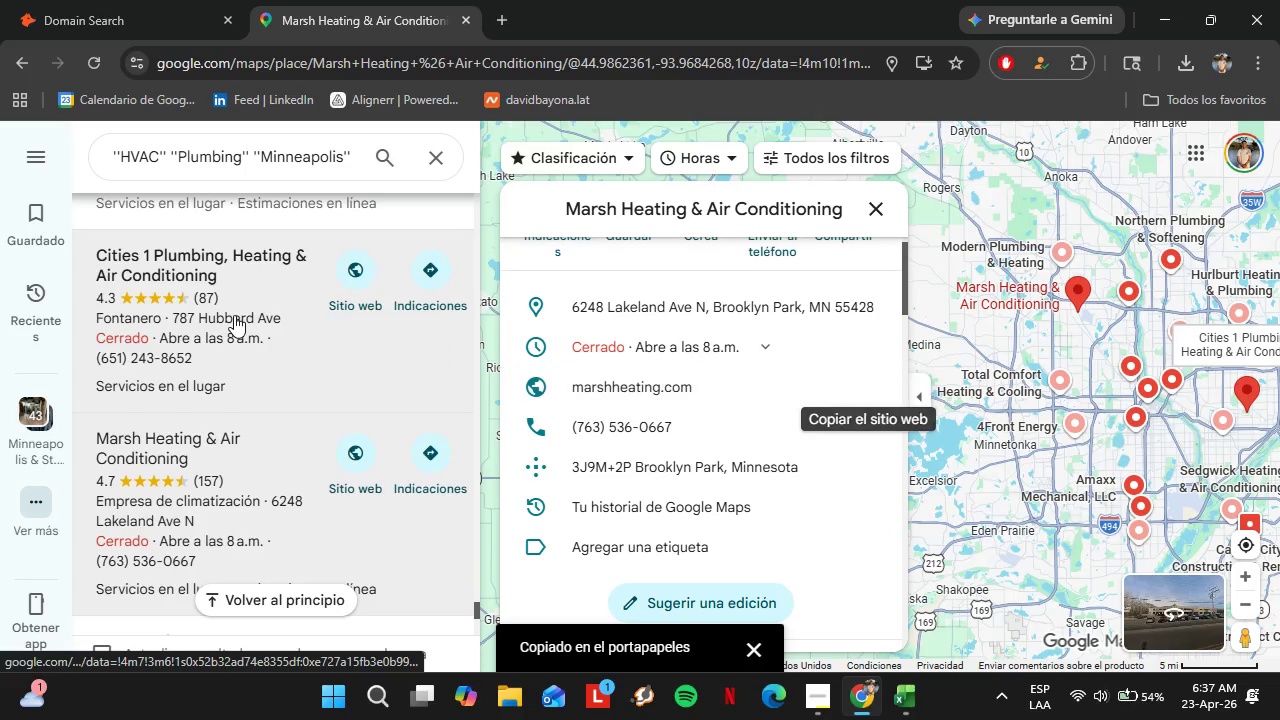 
left_click([234, 315])
 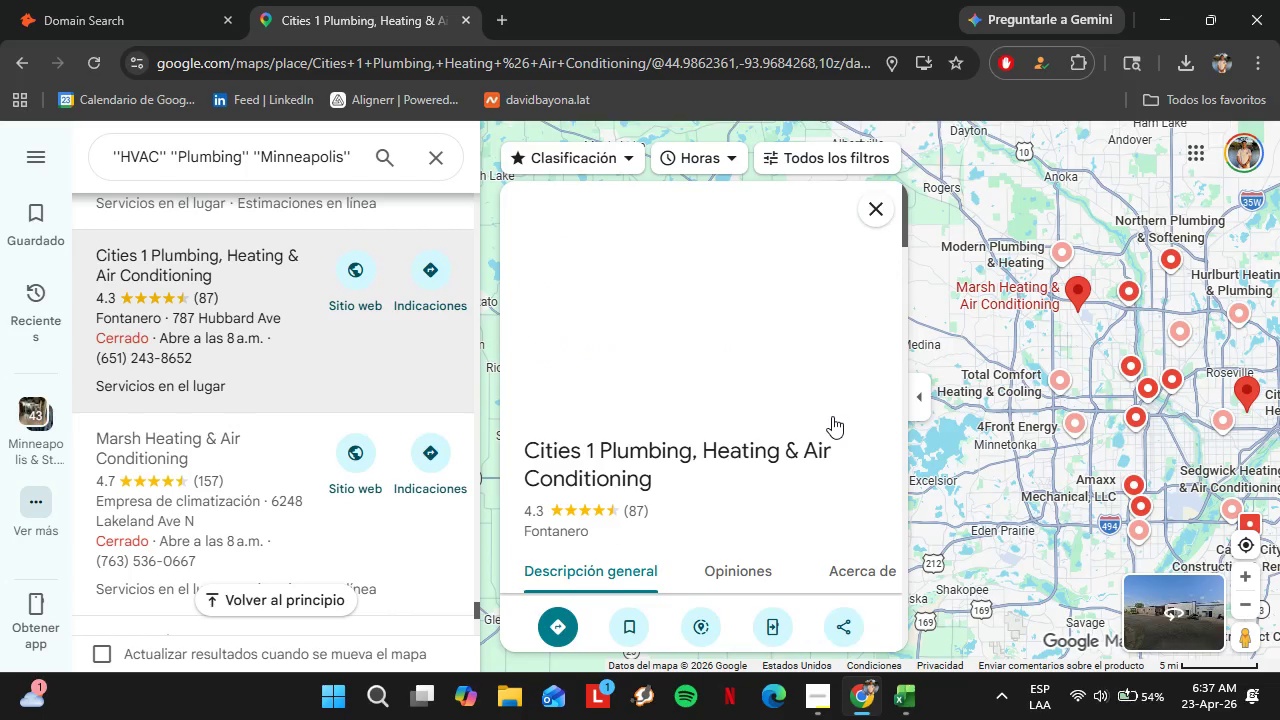 
scroll: coordinate [833, 372], scroll_direction: down, amount: 4.0
 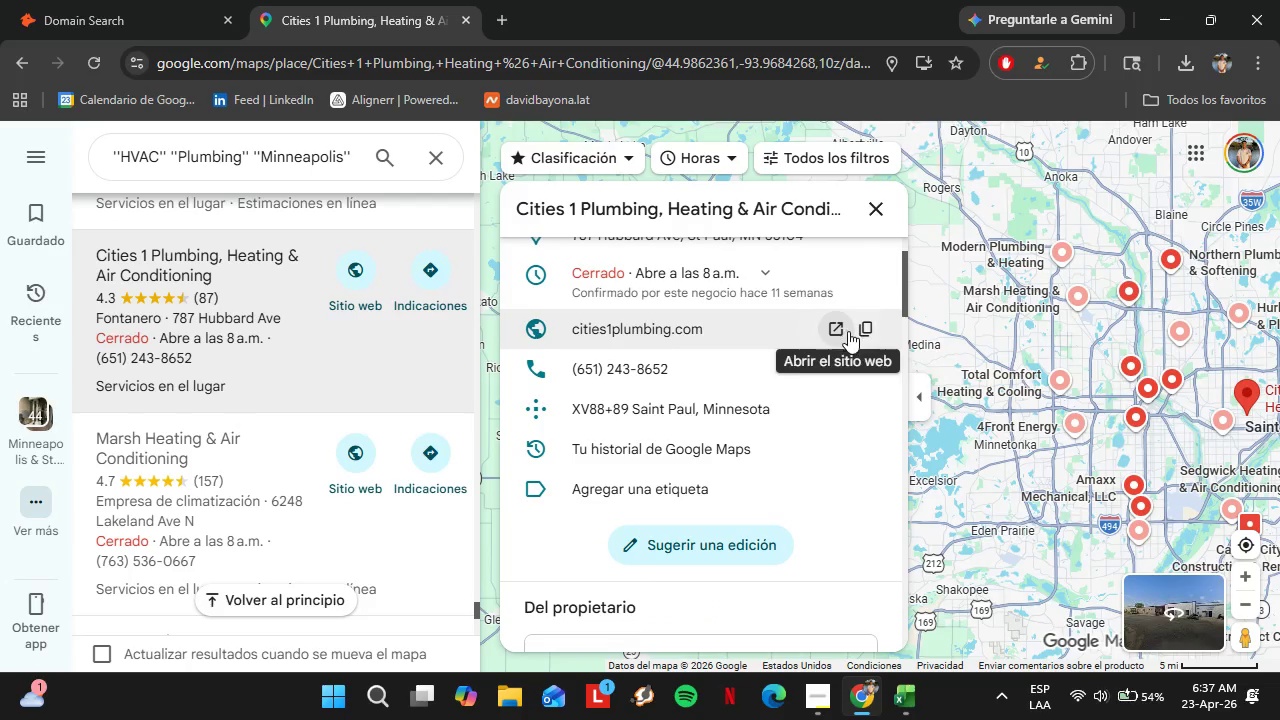 
left_click([860, 335])
 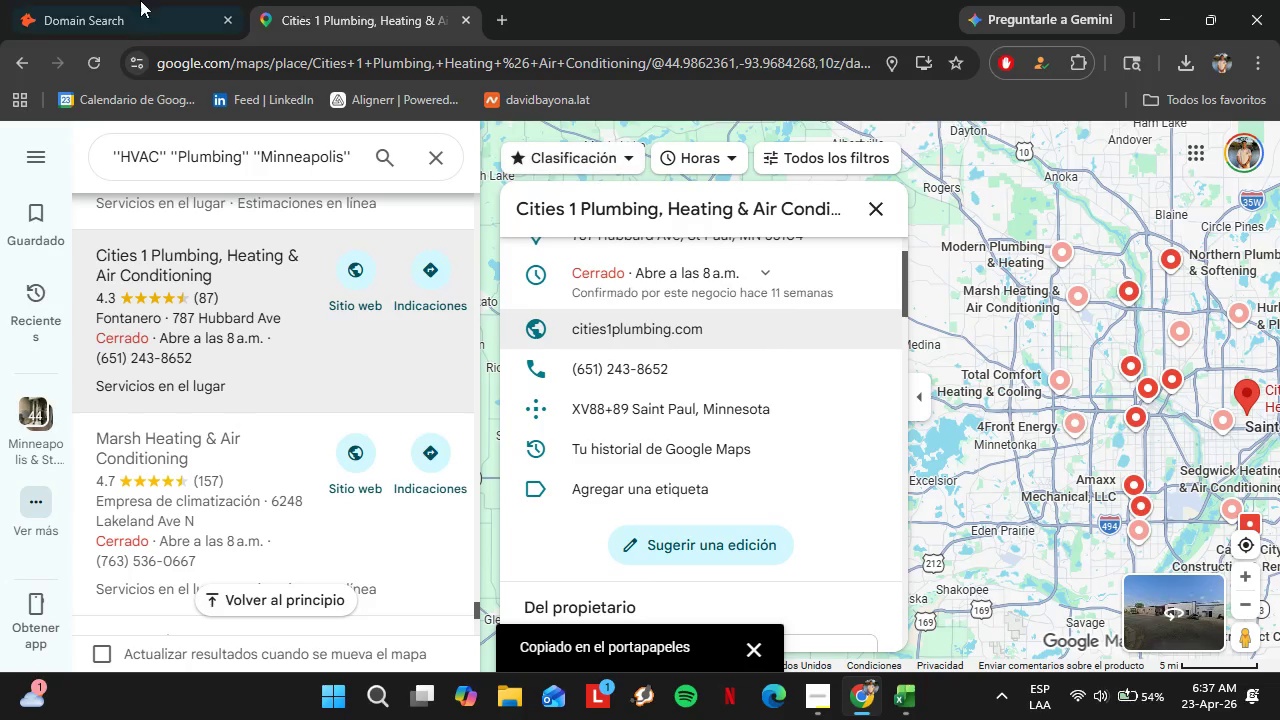 
left_click([118, 0])
 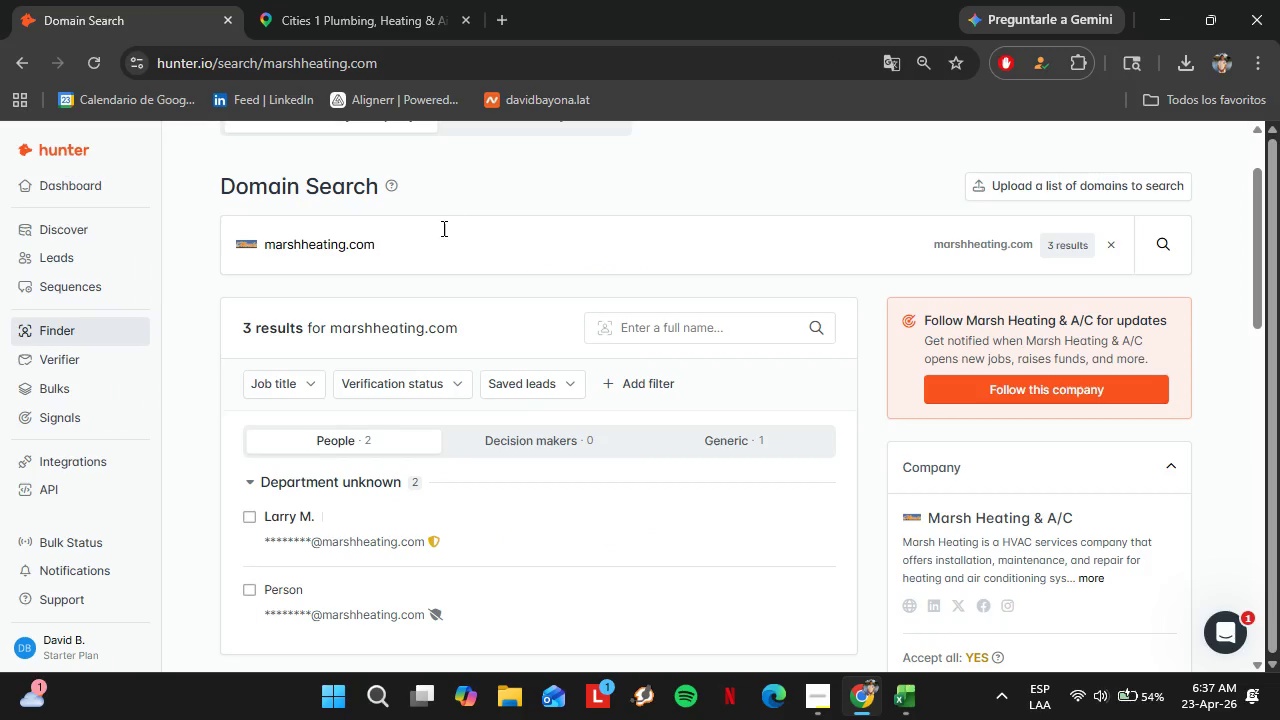 
left_click_drag(start_coordinate=[446, 215], to_coordinate=[205, 248])
 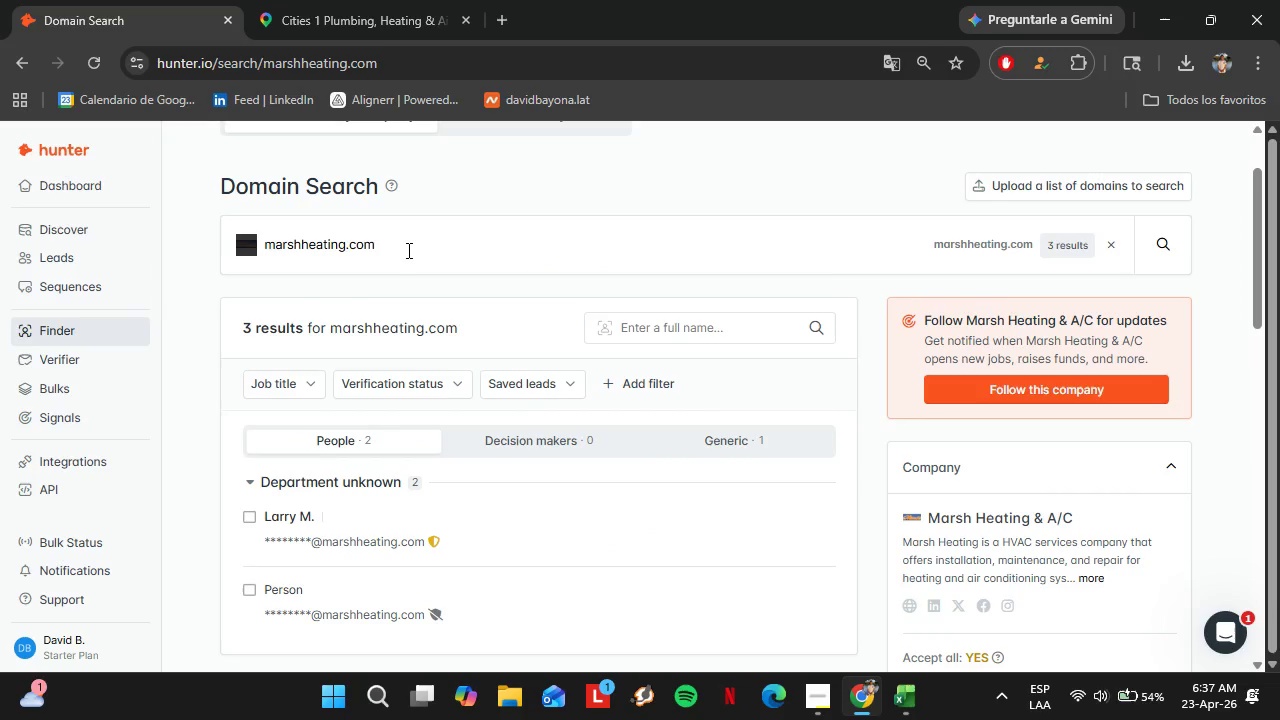 
left_click_drag(start_coordinate=[407, 250], to_coordinate=[232, 248])
 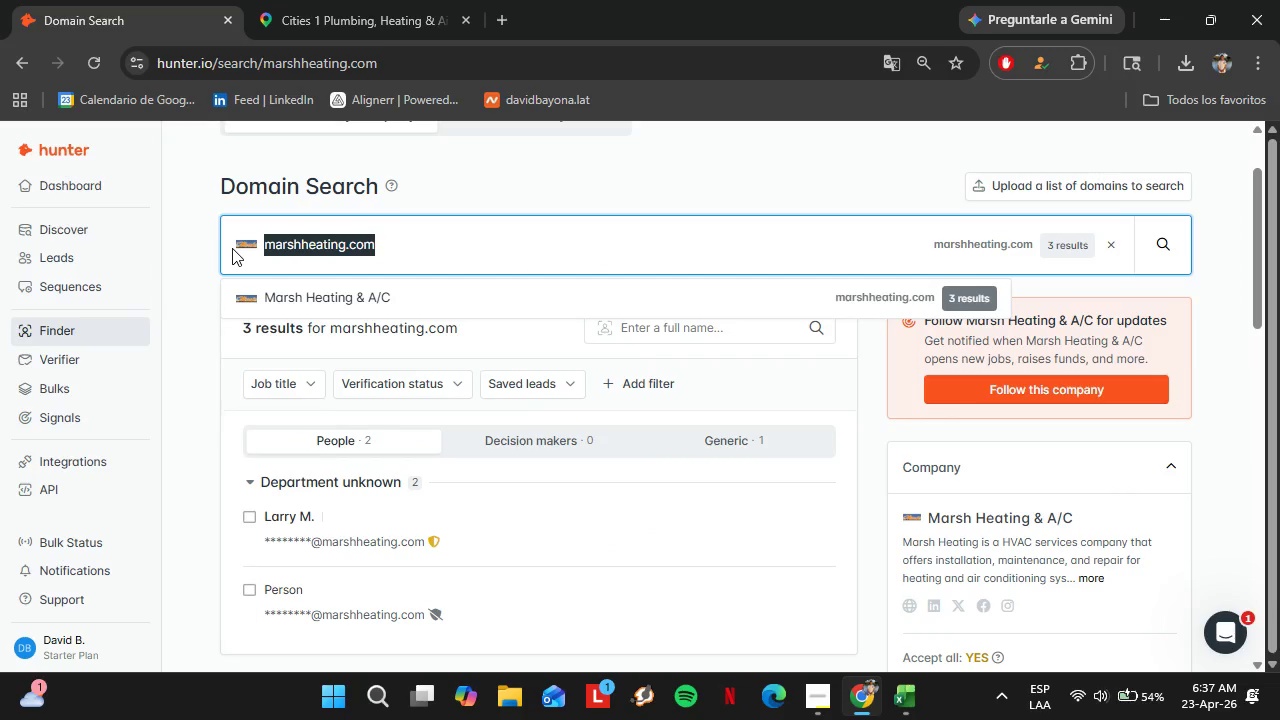 
key(Control+V)
 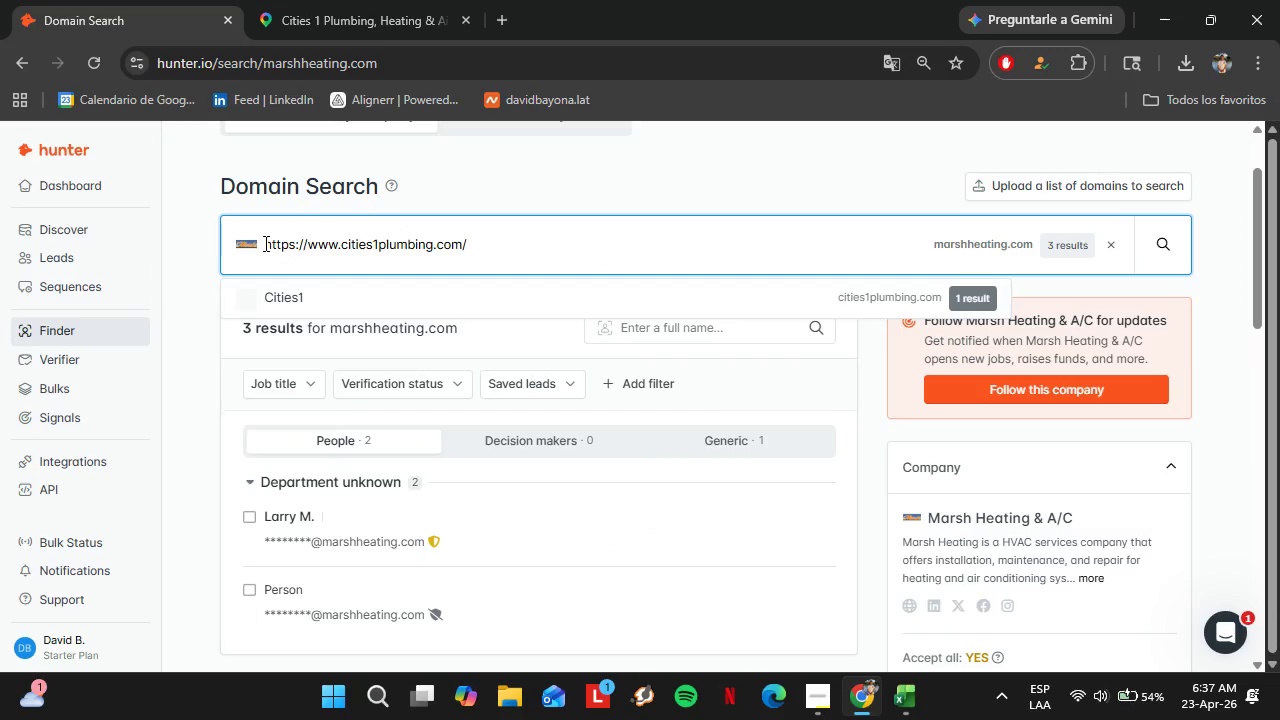 
key(Enter)
 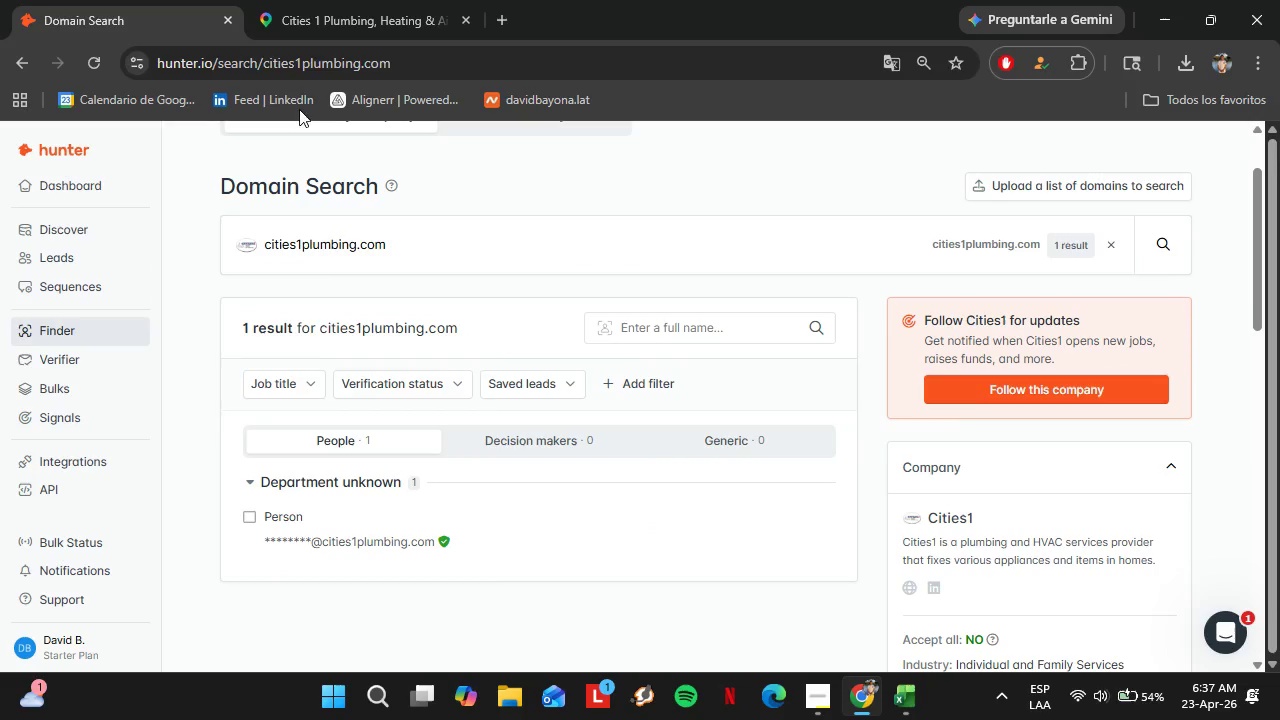 
left_click([324, 22])
 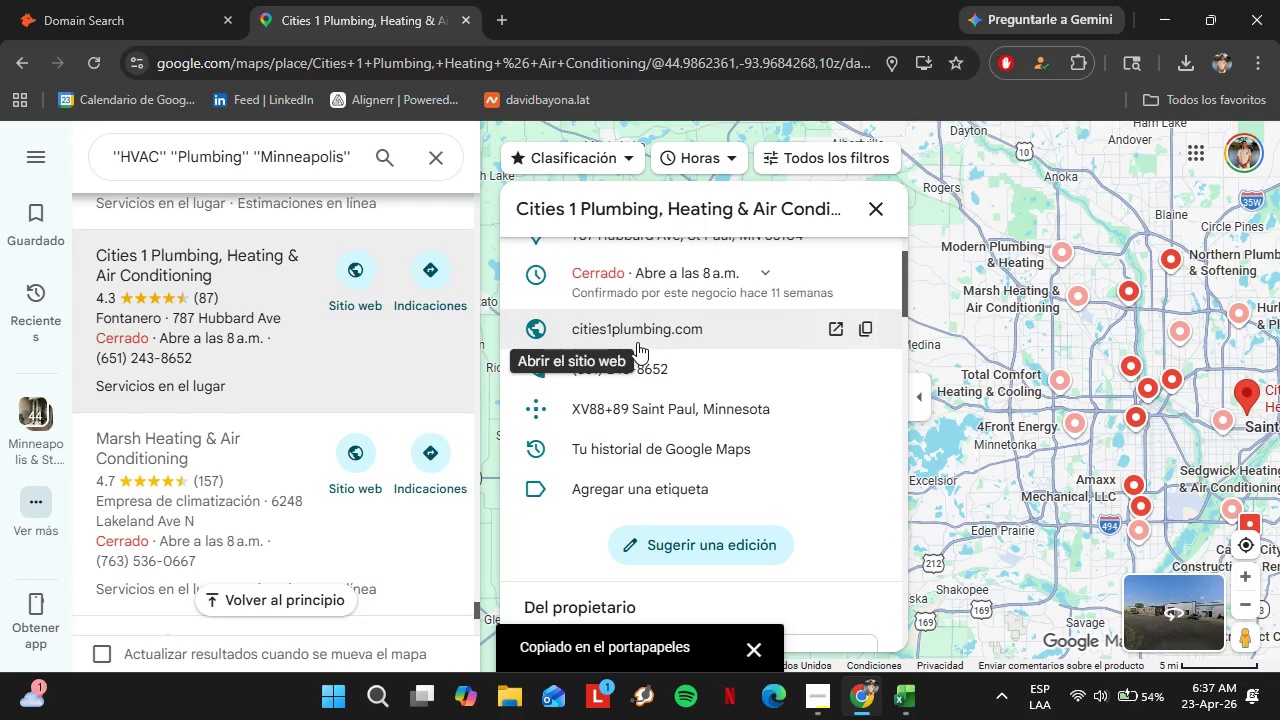 
left_click([637, 341])
 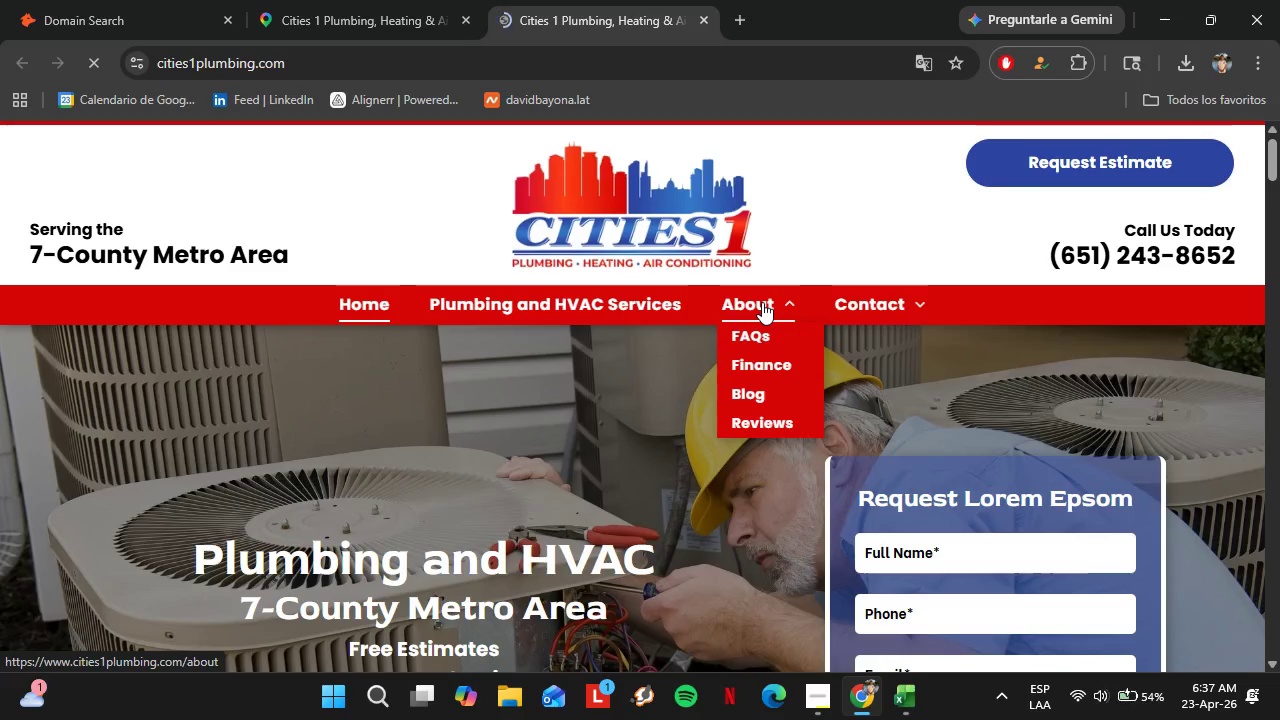 
left_click([762, 302])
 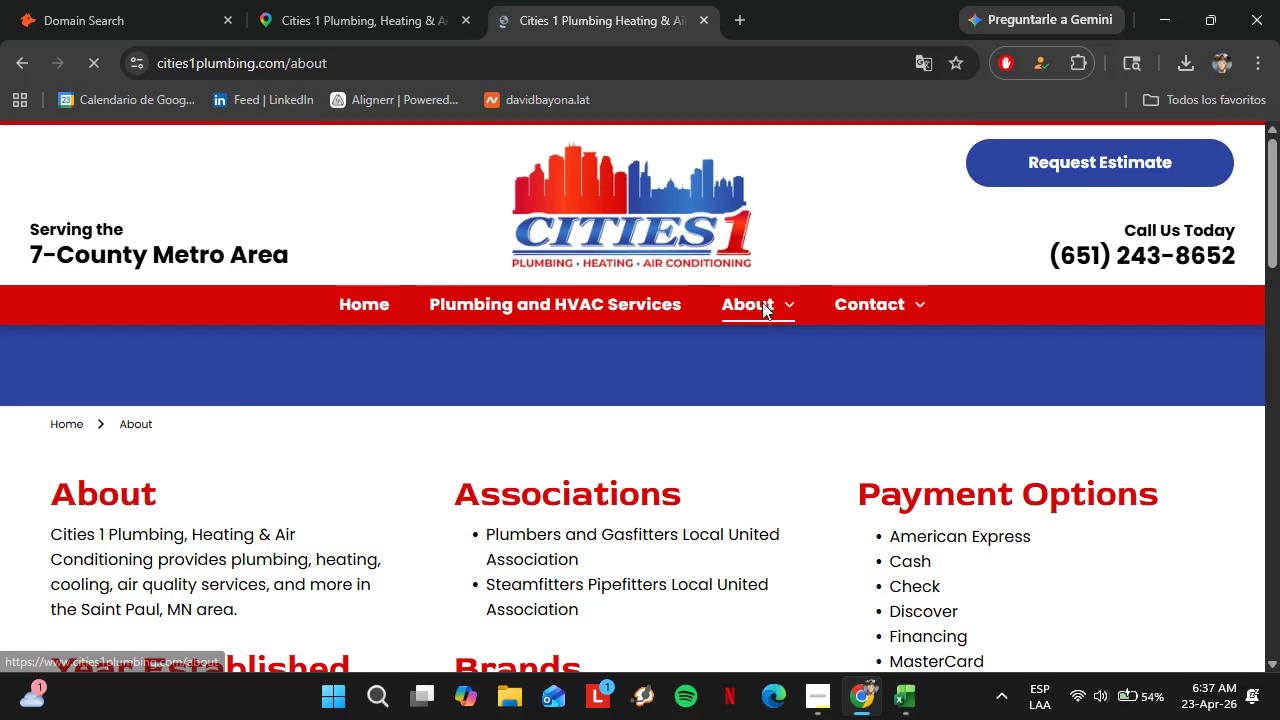 
scroll: coordinate [397, 316], scroll_direction: down, amount: 3.0
 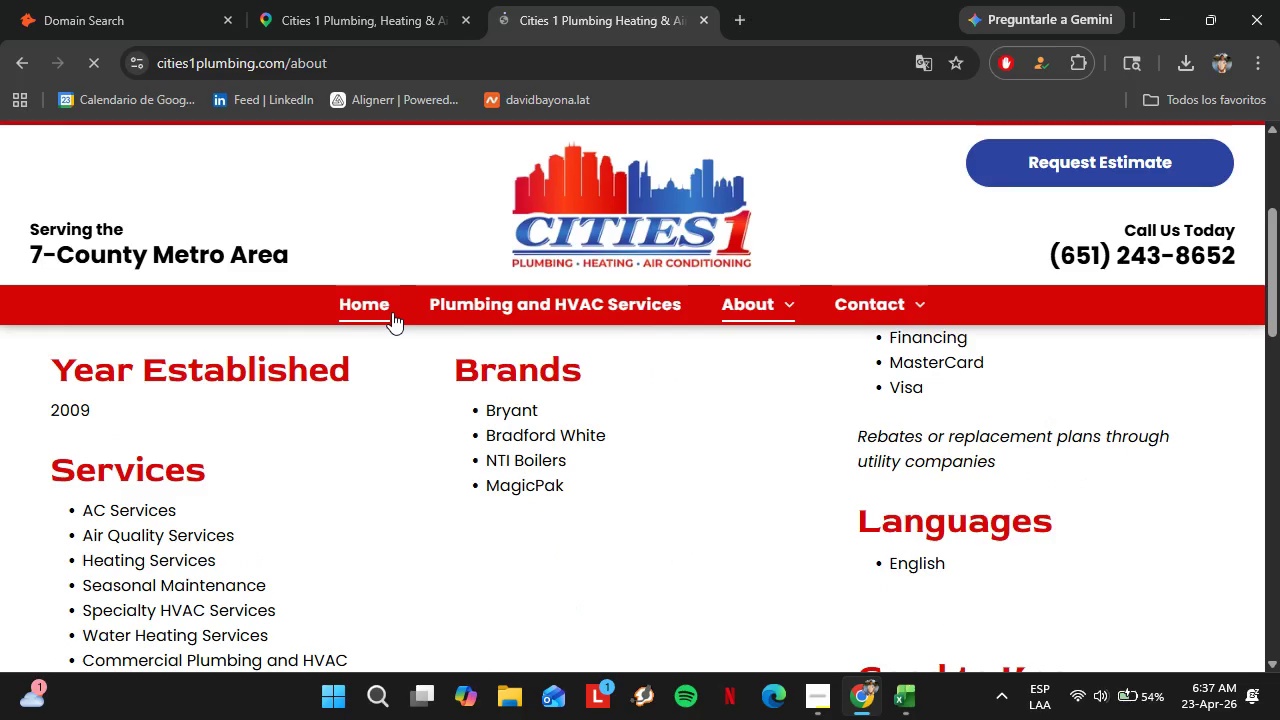 
scroll: coordinate [363, 373], scroll_direction: up, amount: 2.0
 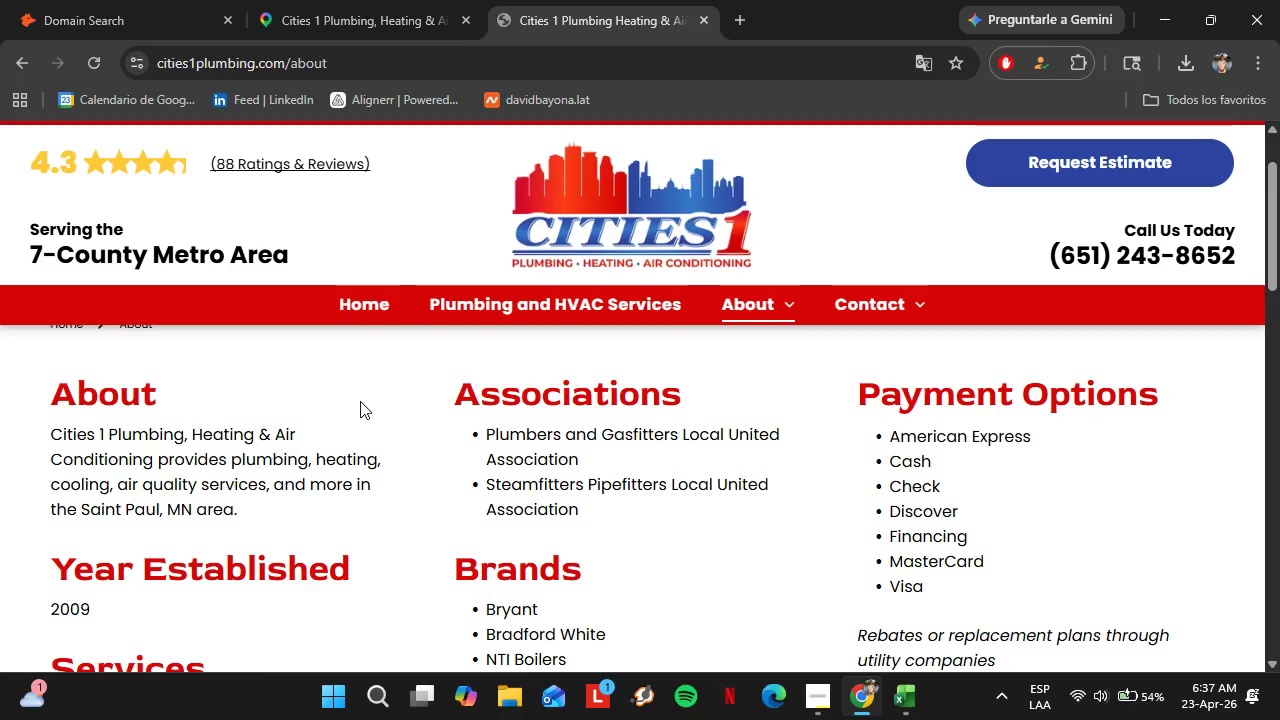 
scroll: coordinate [360, 401], scroll_direction: down, amount: 1.0
 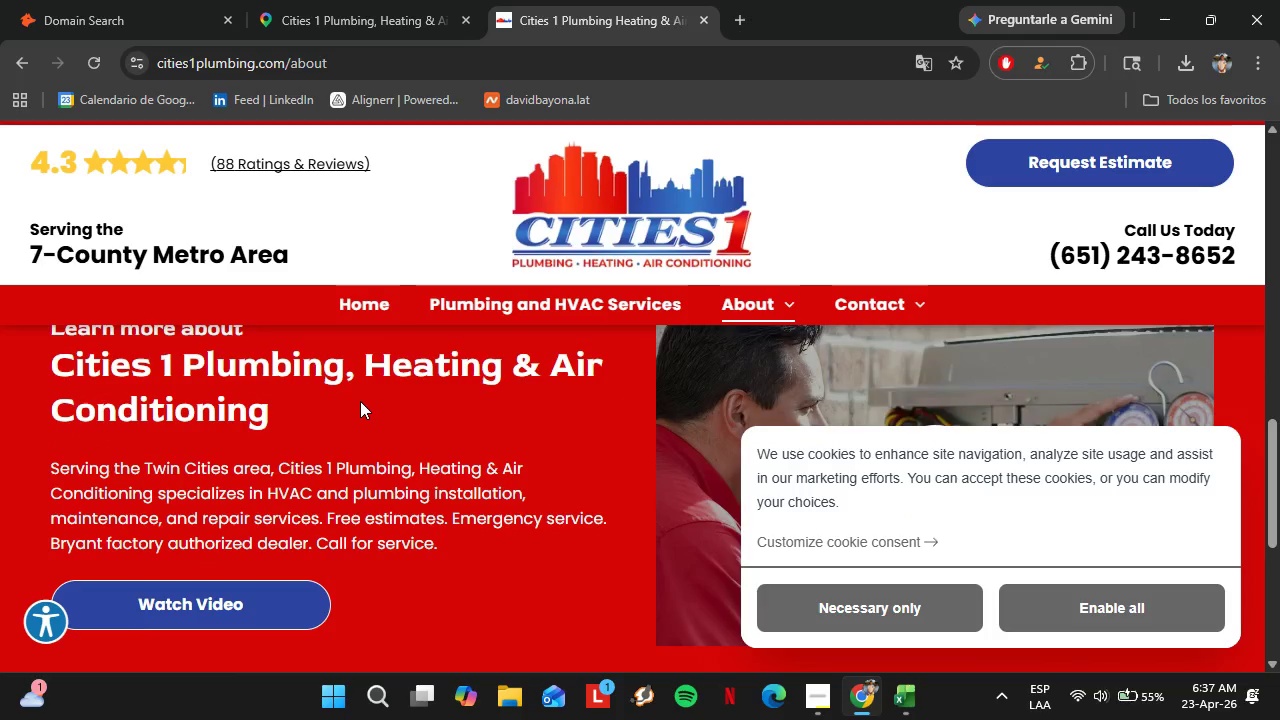 
scroll: coordinate [360, 401], scroll_direction: none, amount: 0.0
 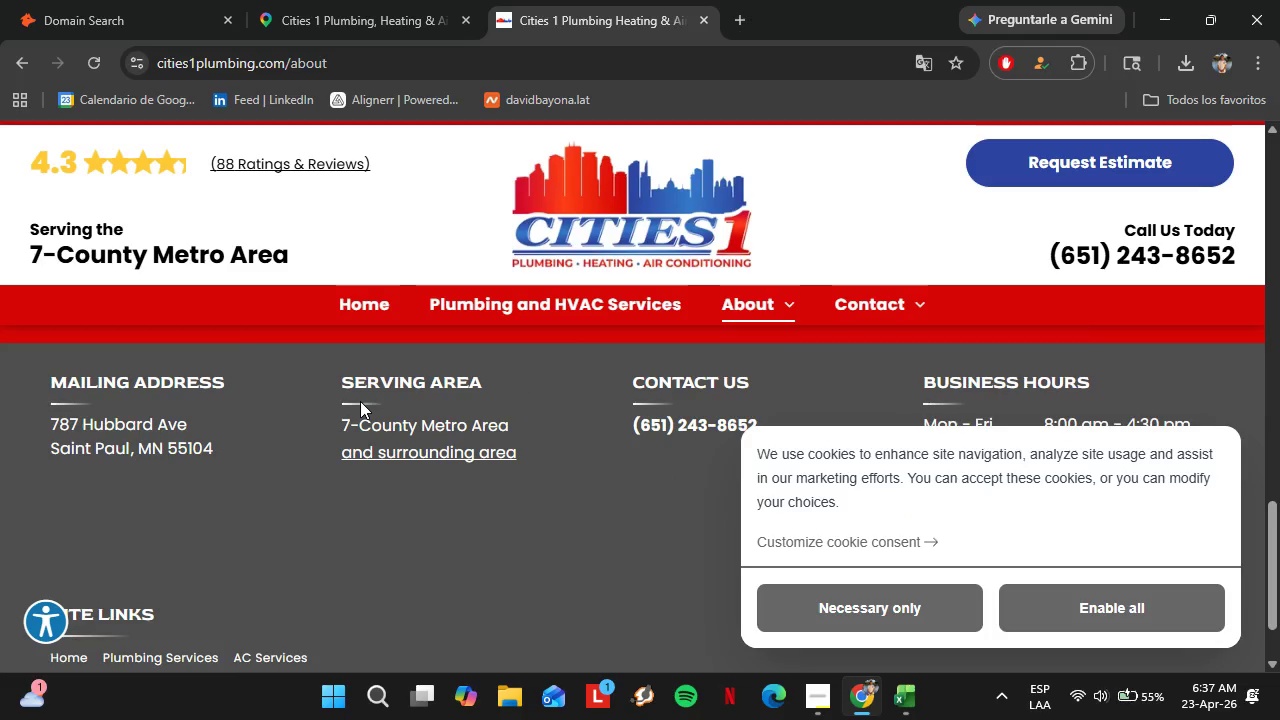 
scroll: coordinate [360, 401], scroll_direction: up, amount: 5.0
 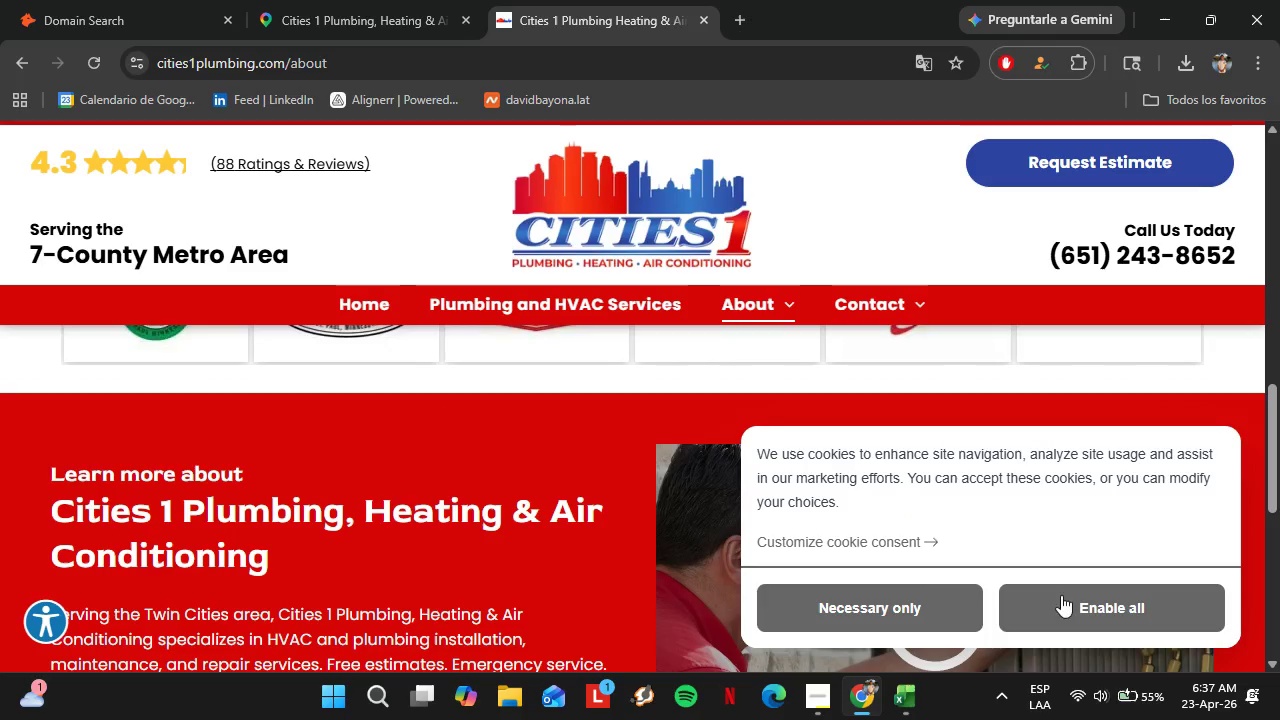 
left_click([891, 585])
 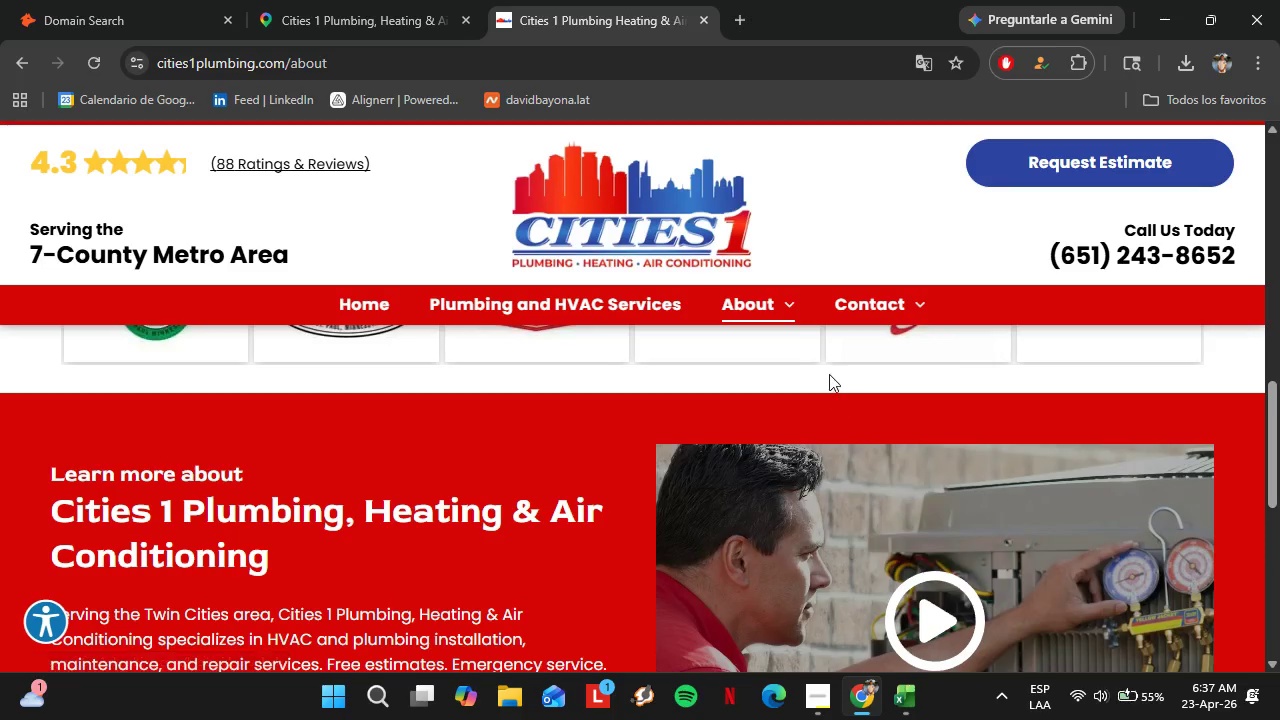 
scroll: coordinate [829, 373], scroll_direction: up, amount: 9.0
 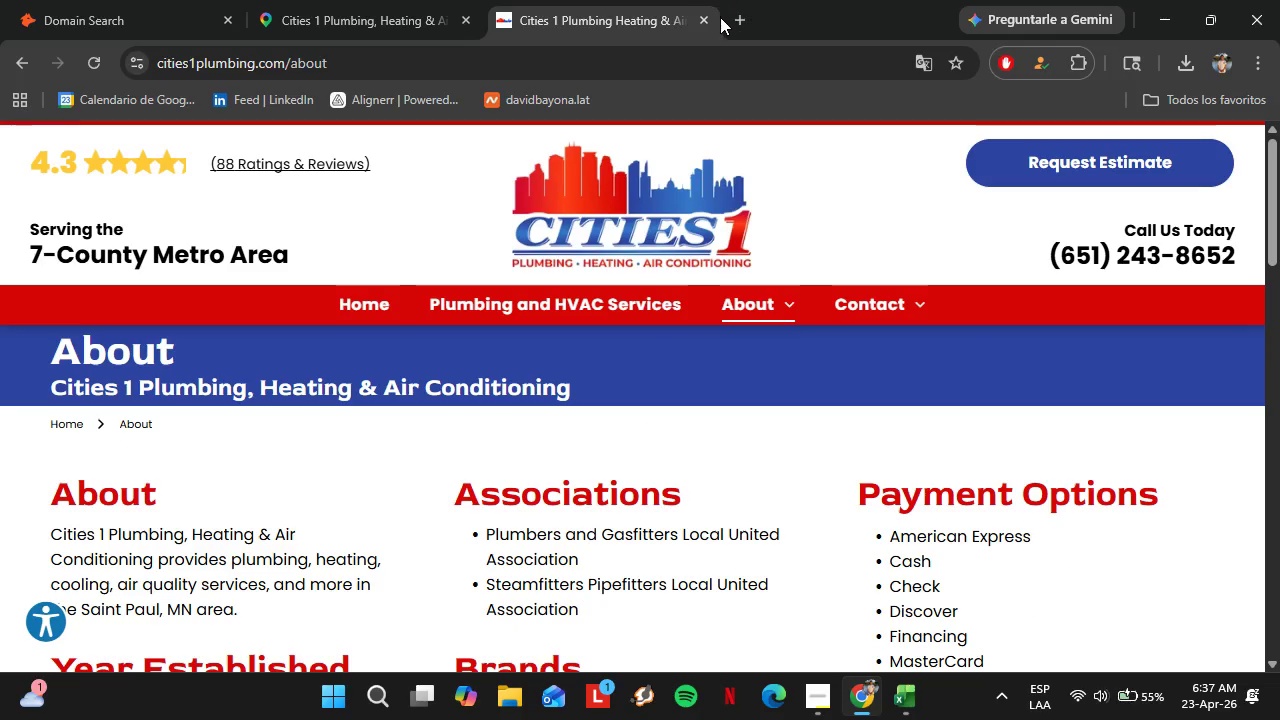 
left_click([708, 14])
 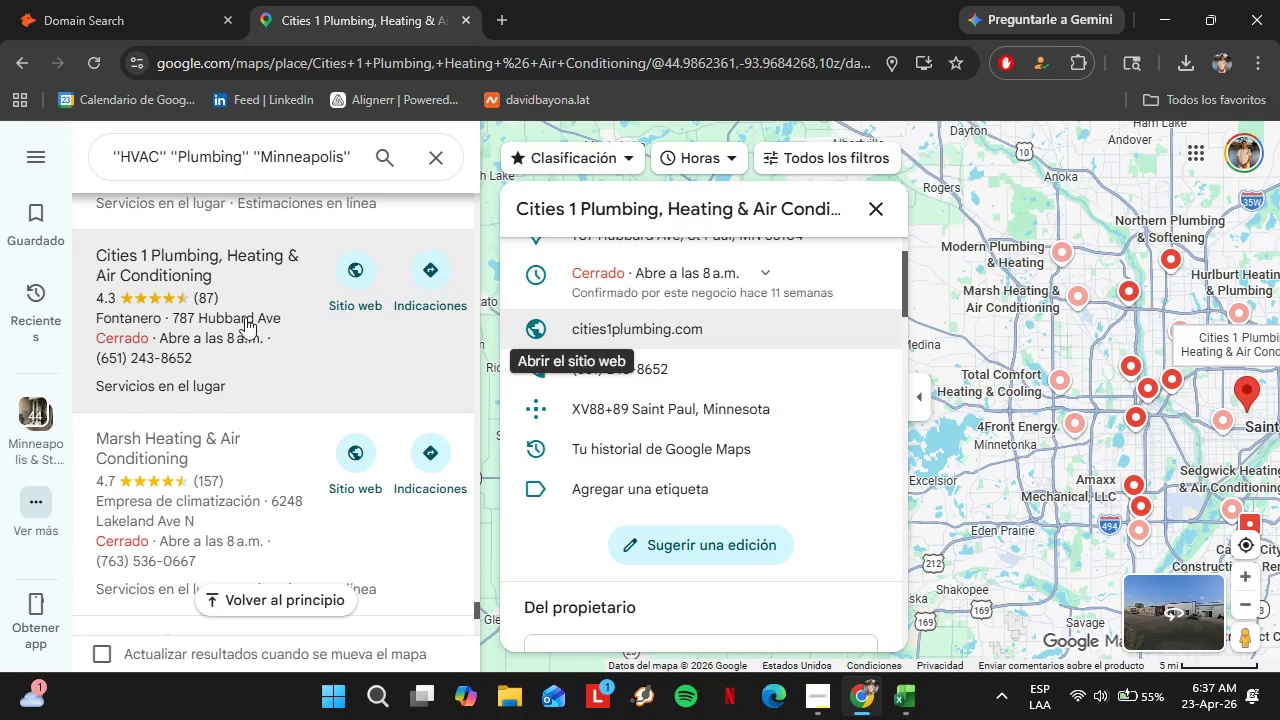 
scroll: coordinate [219, 314], scroll_direction: down, amount: 3.0
 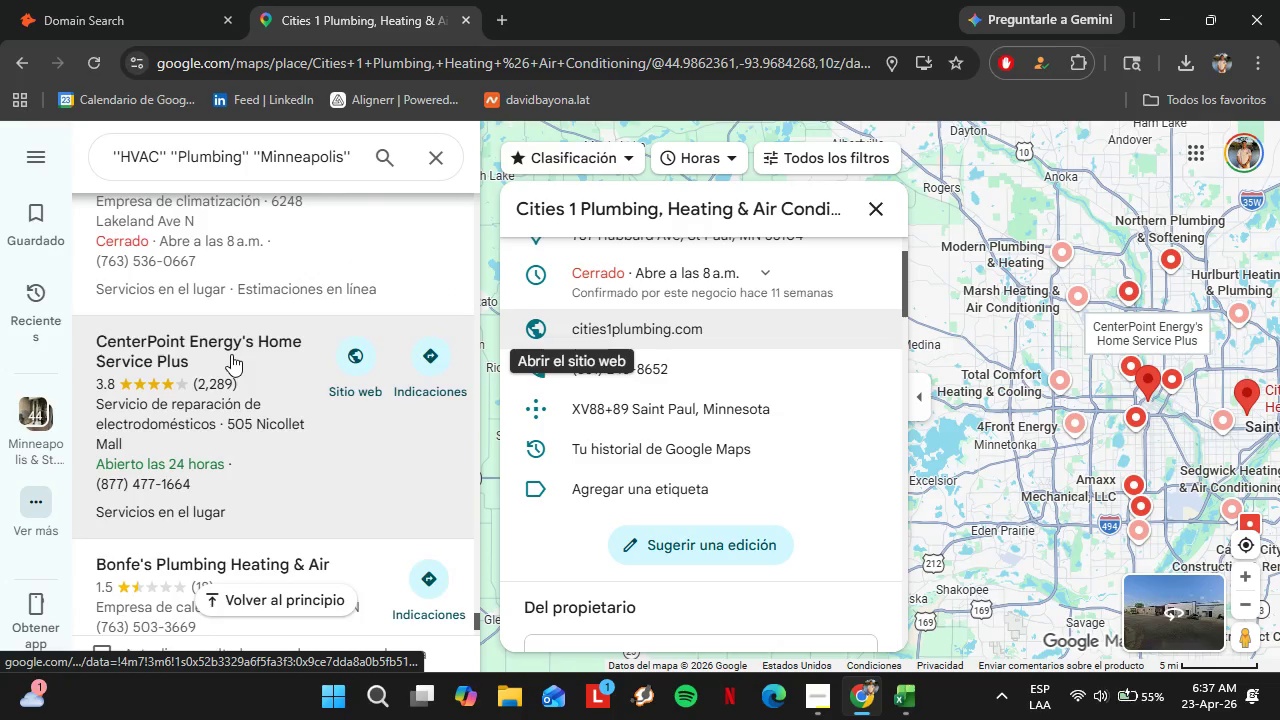 
left_click([231, 354])
 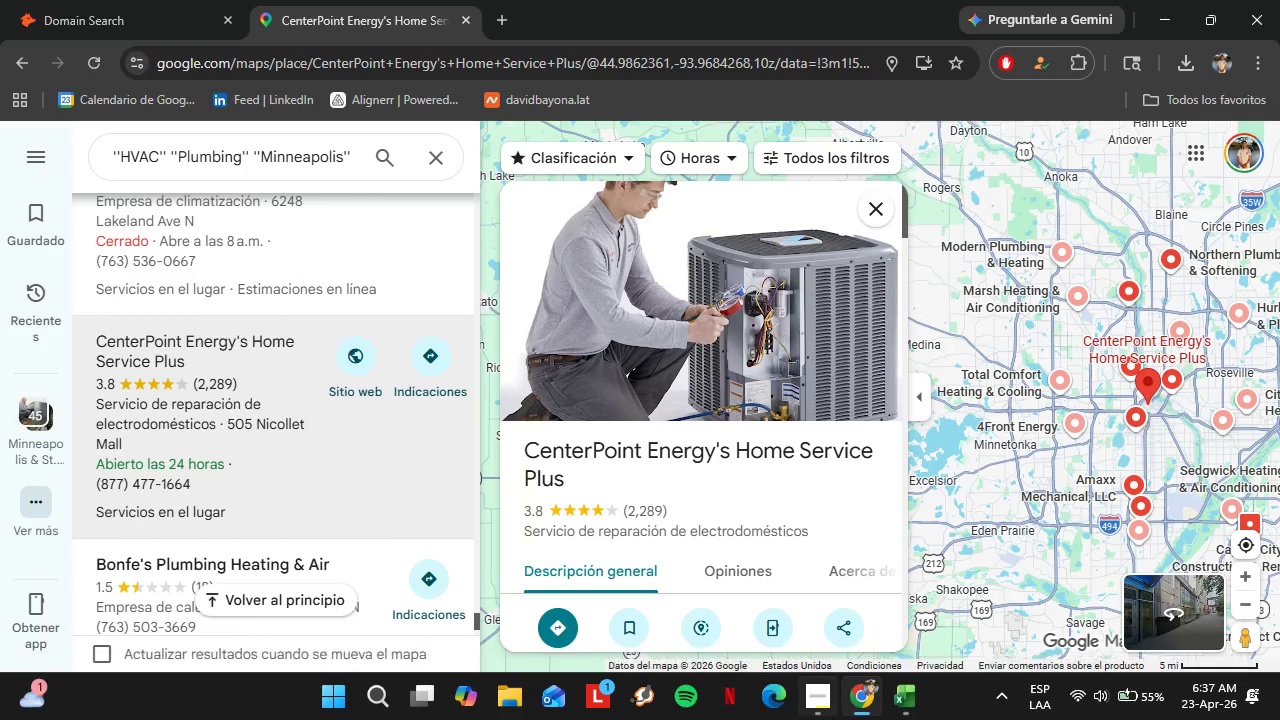 
wait(6.97)
 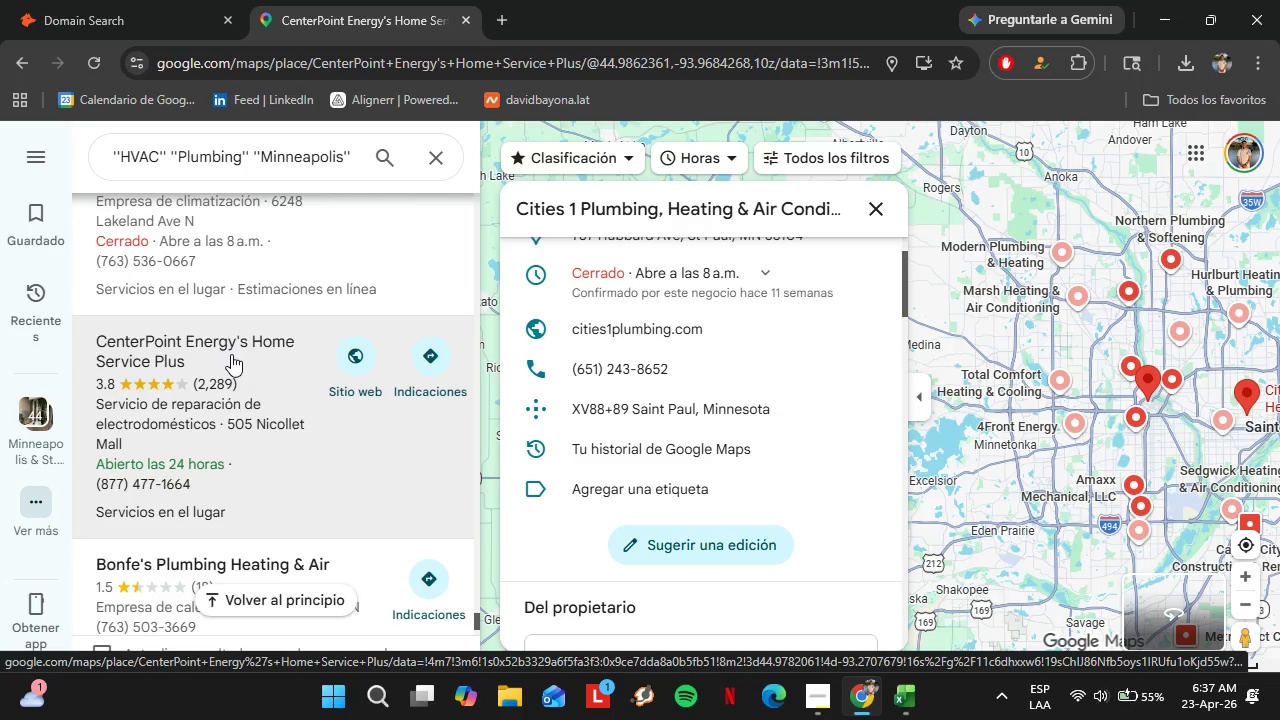 
scroll: coordinate [755, 477], scroll_direction: down, amount: 4.0
 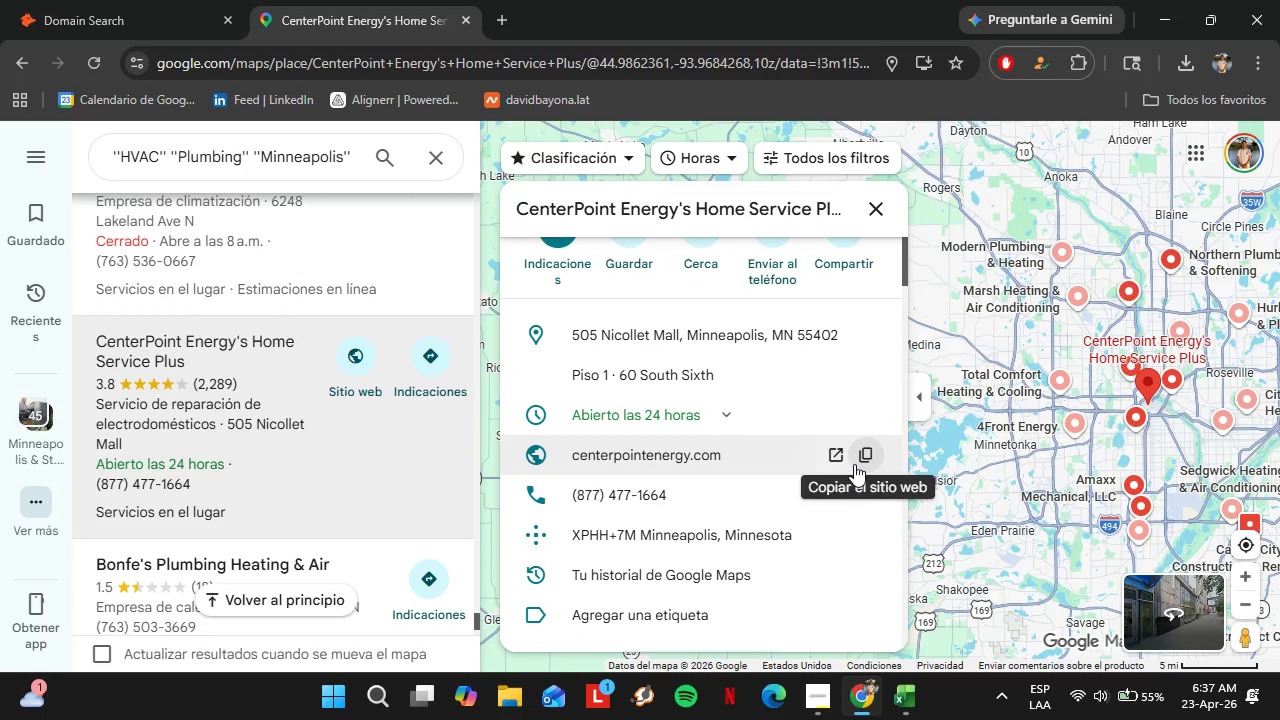 
left_click([865, 462])
 